 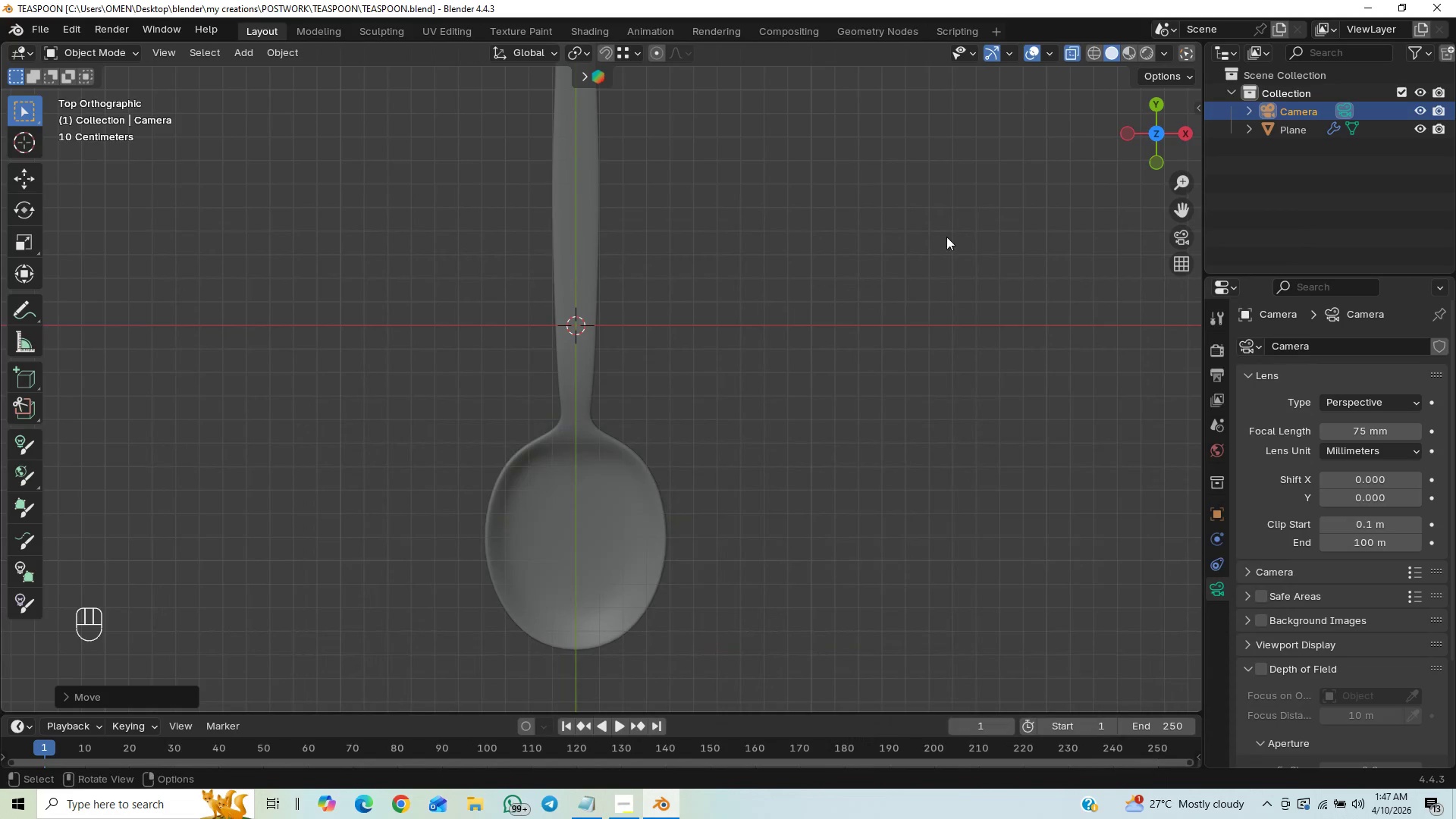 
left_click_drag(start_coordinate=[1064, 48], to_coordinate=[1068, 49])
 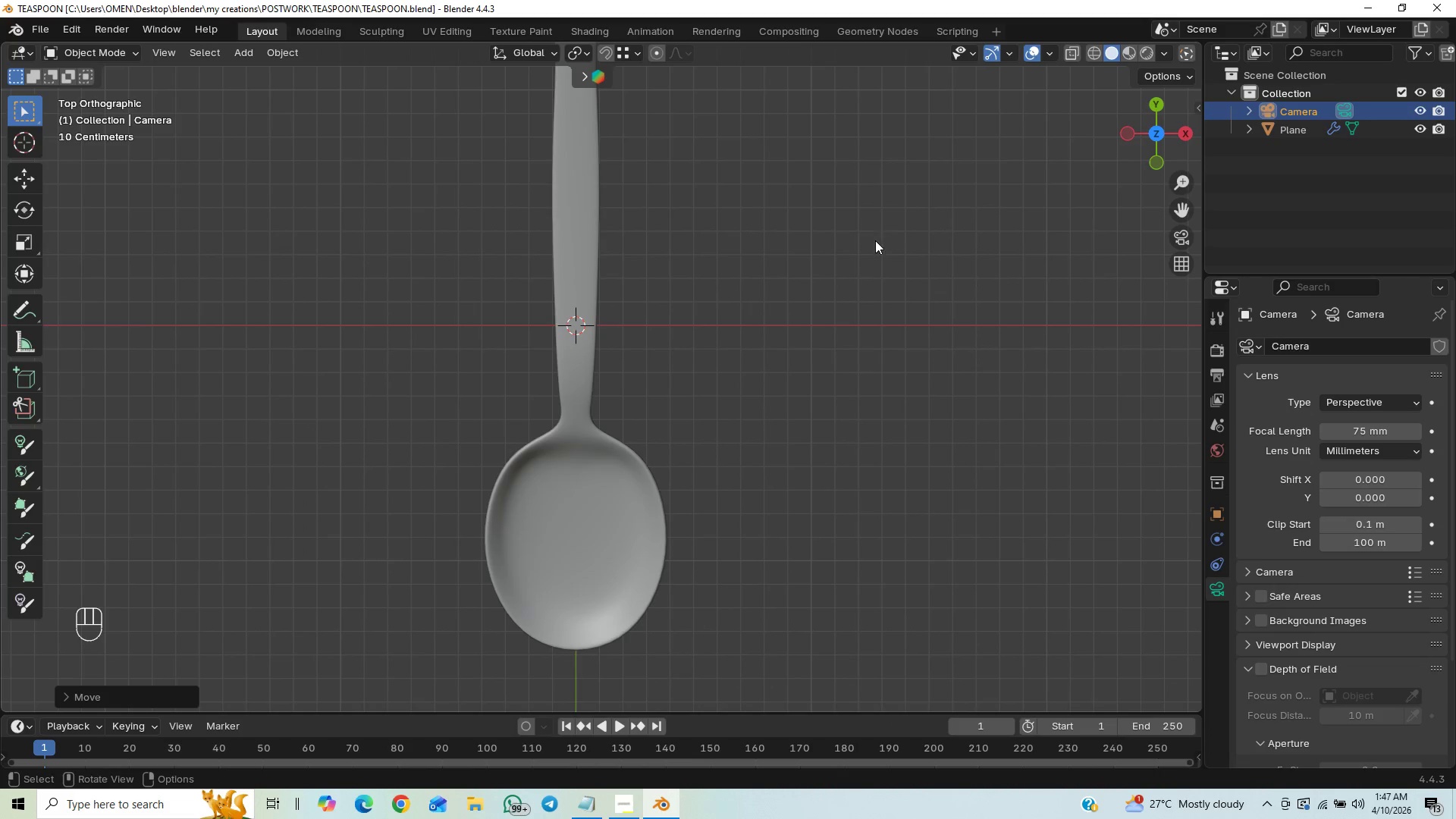 
key(Tab)
 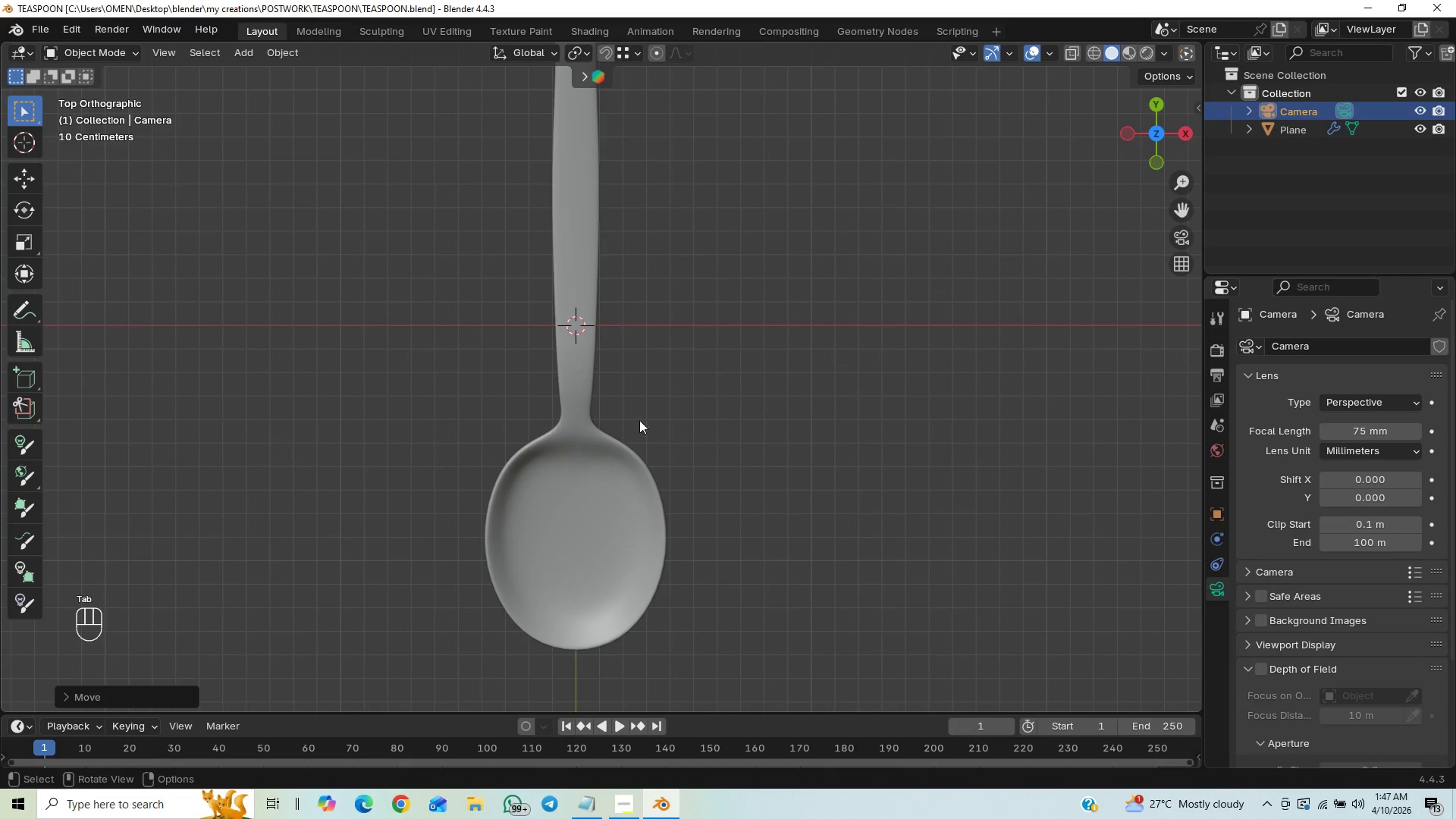 
left_click([593, 477])
 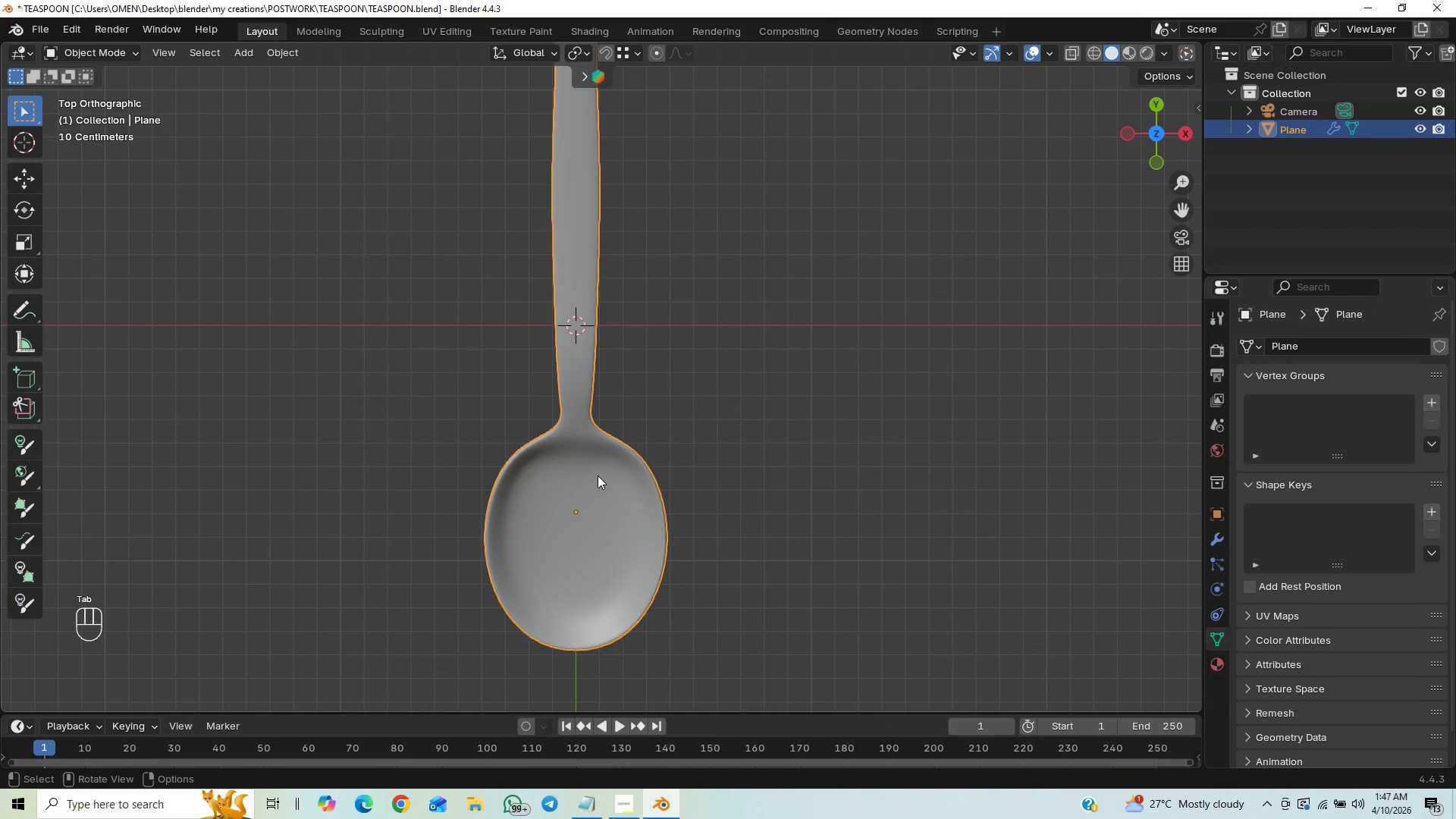 
key(Tab)
 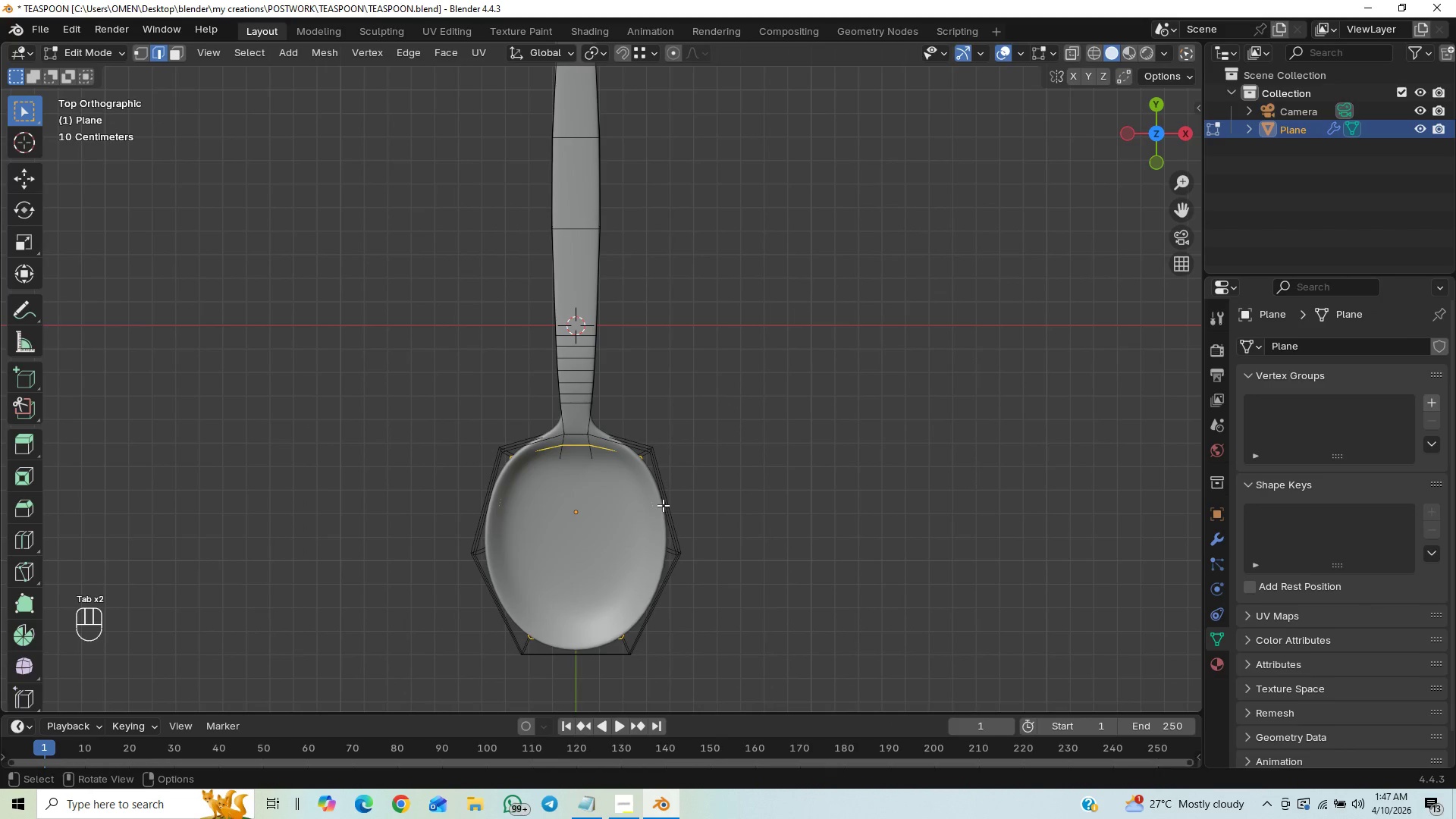 
hold_key(key=ControlLeft, duration=0.41)
 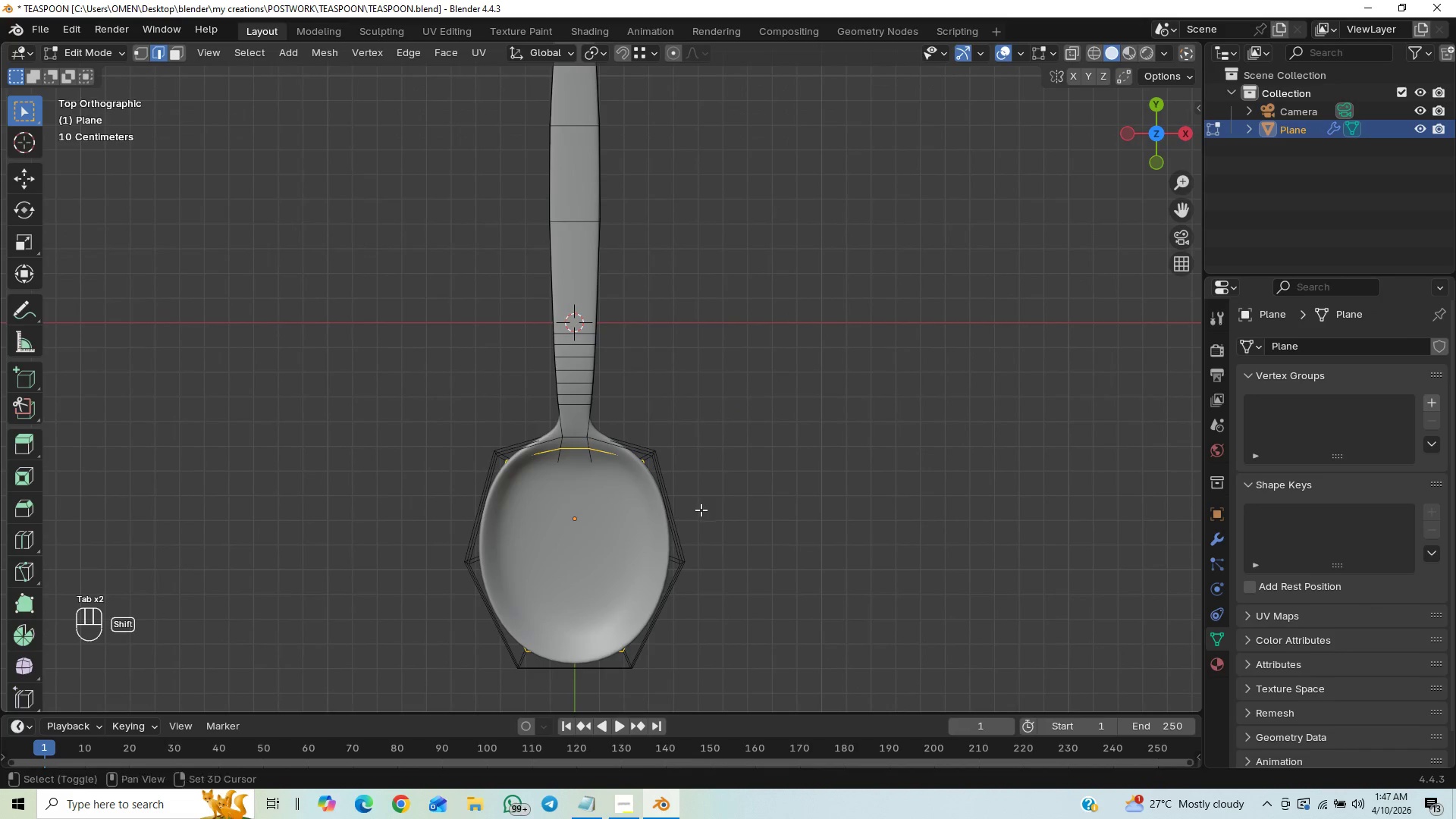 
hold_key(key=ShiftLeft, duration=0.53)
scroll: coordinate [731, 391], scroll_direction: up, amount: 1.0
 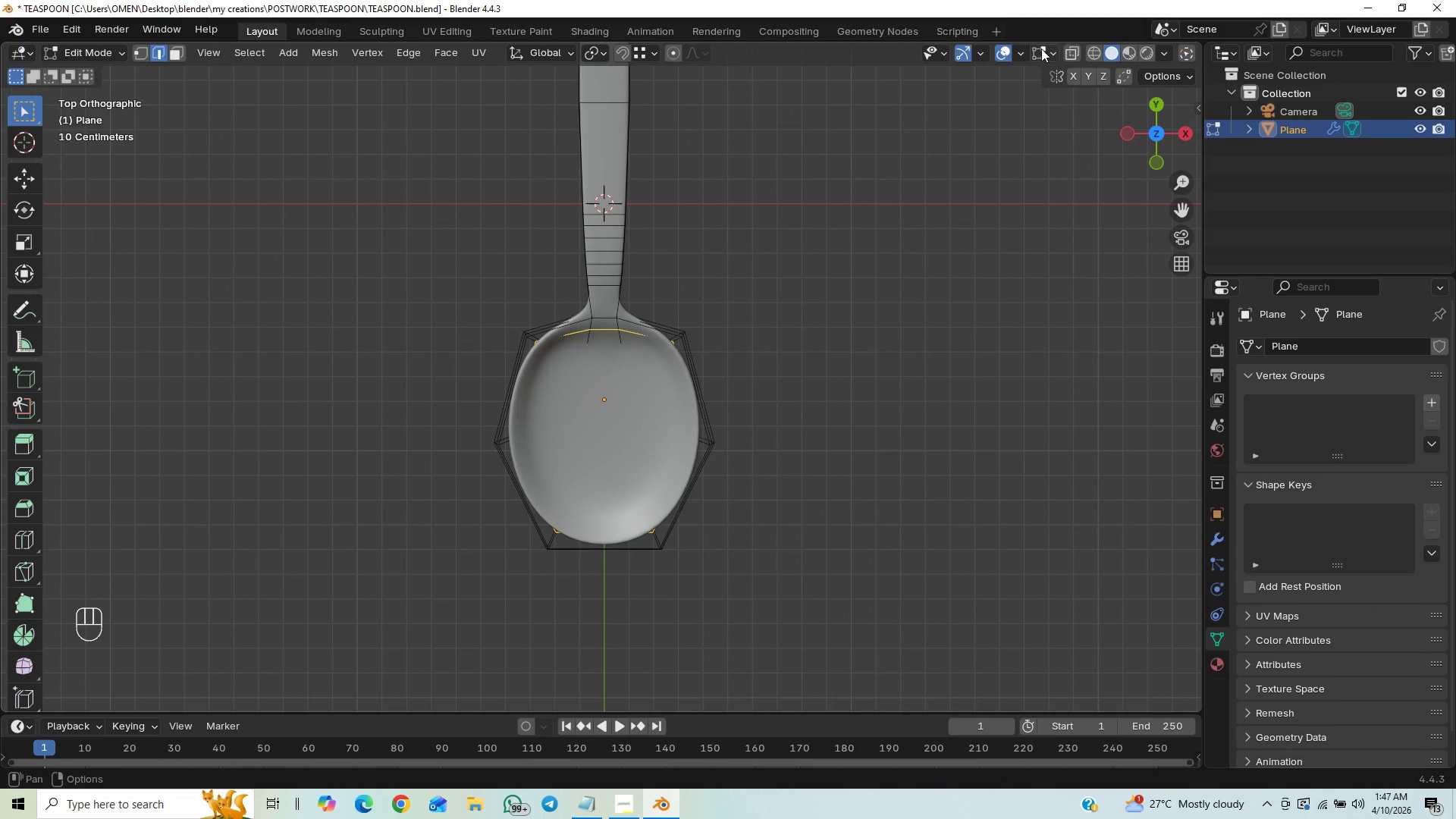 
left_click([1065, 48])
 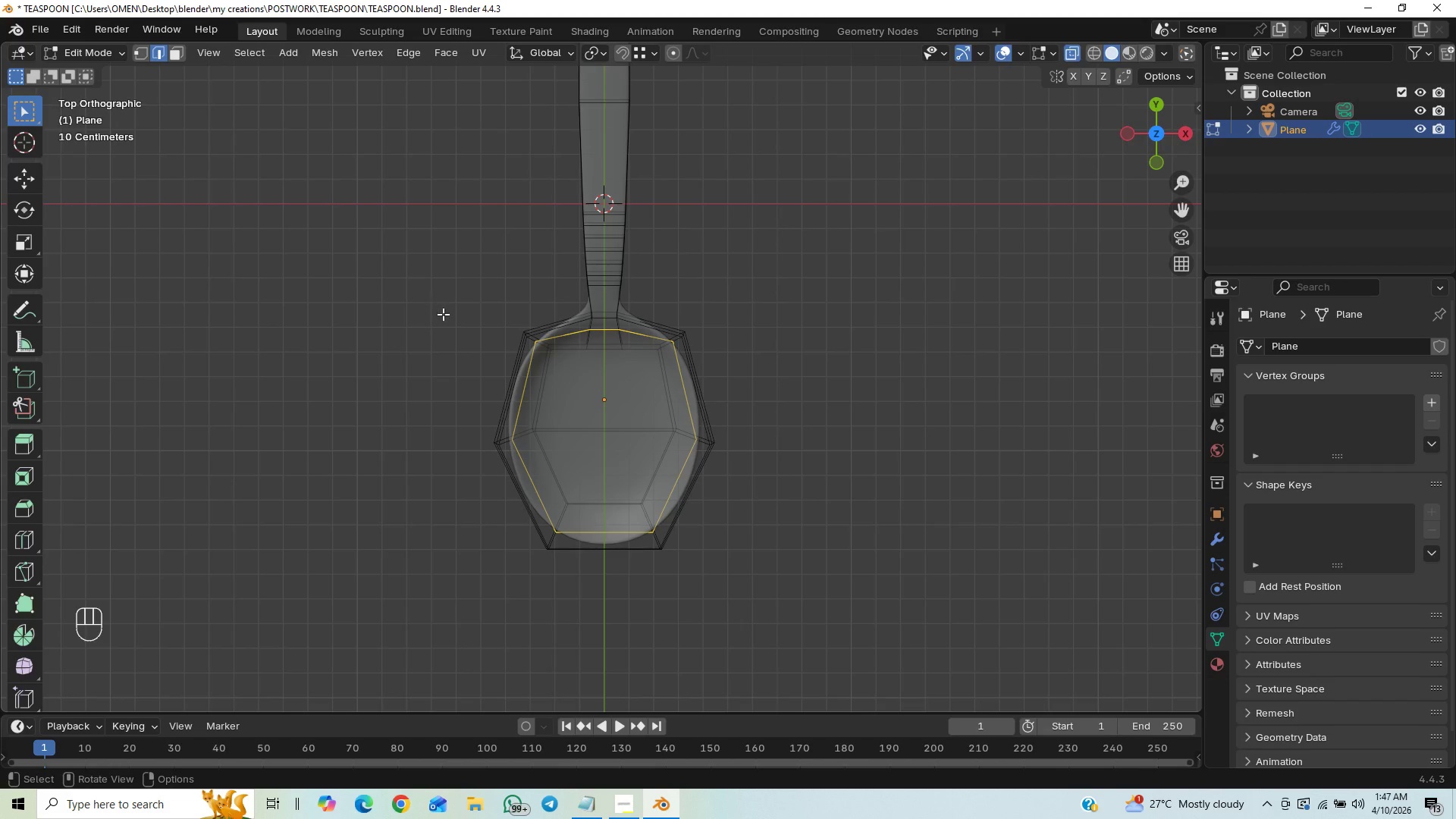 
left_click_drag(start_coordinate=[431, 295], to_coordinate=[774, 571])
 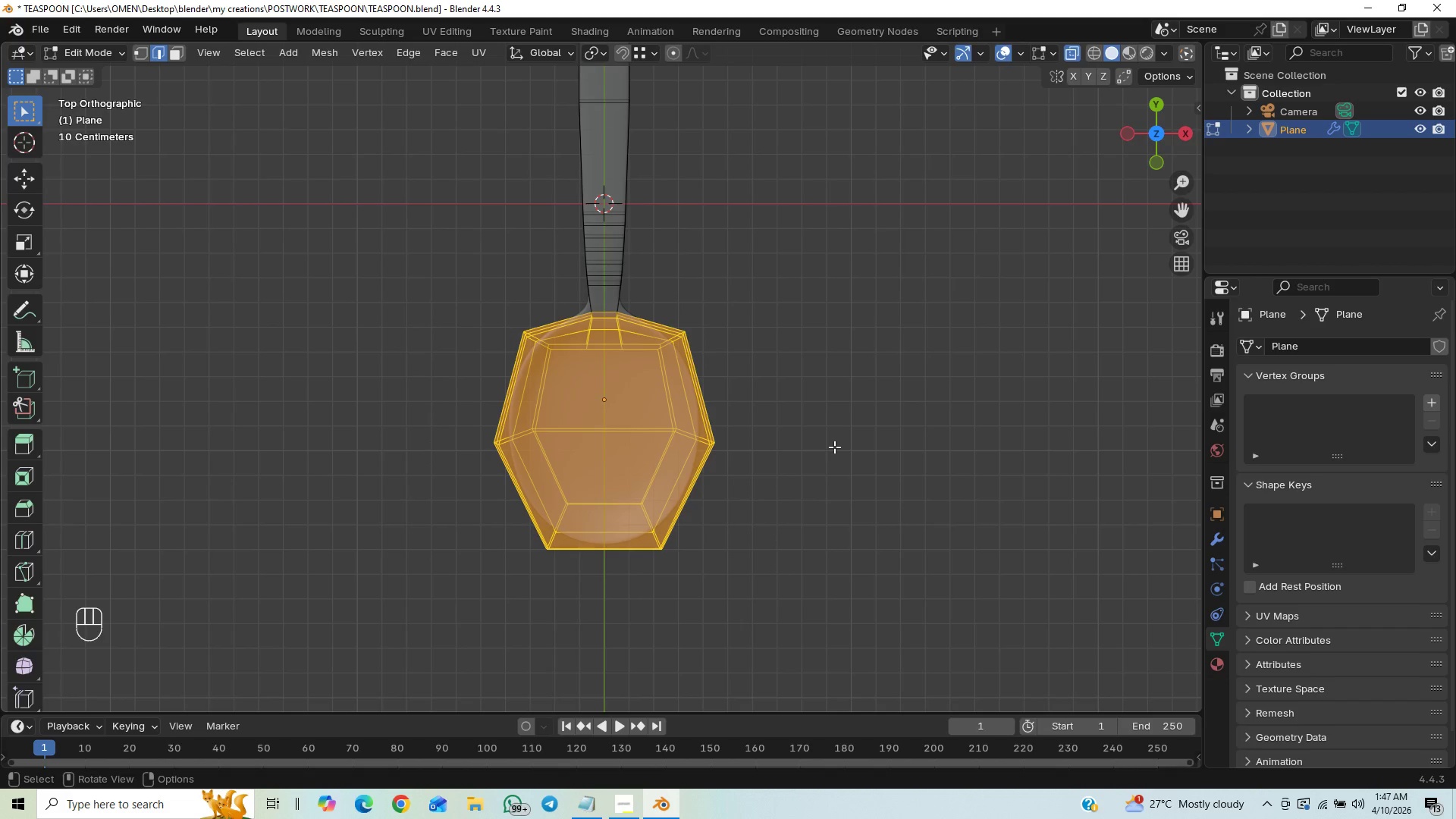 
key(S)
 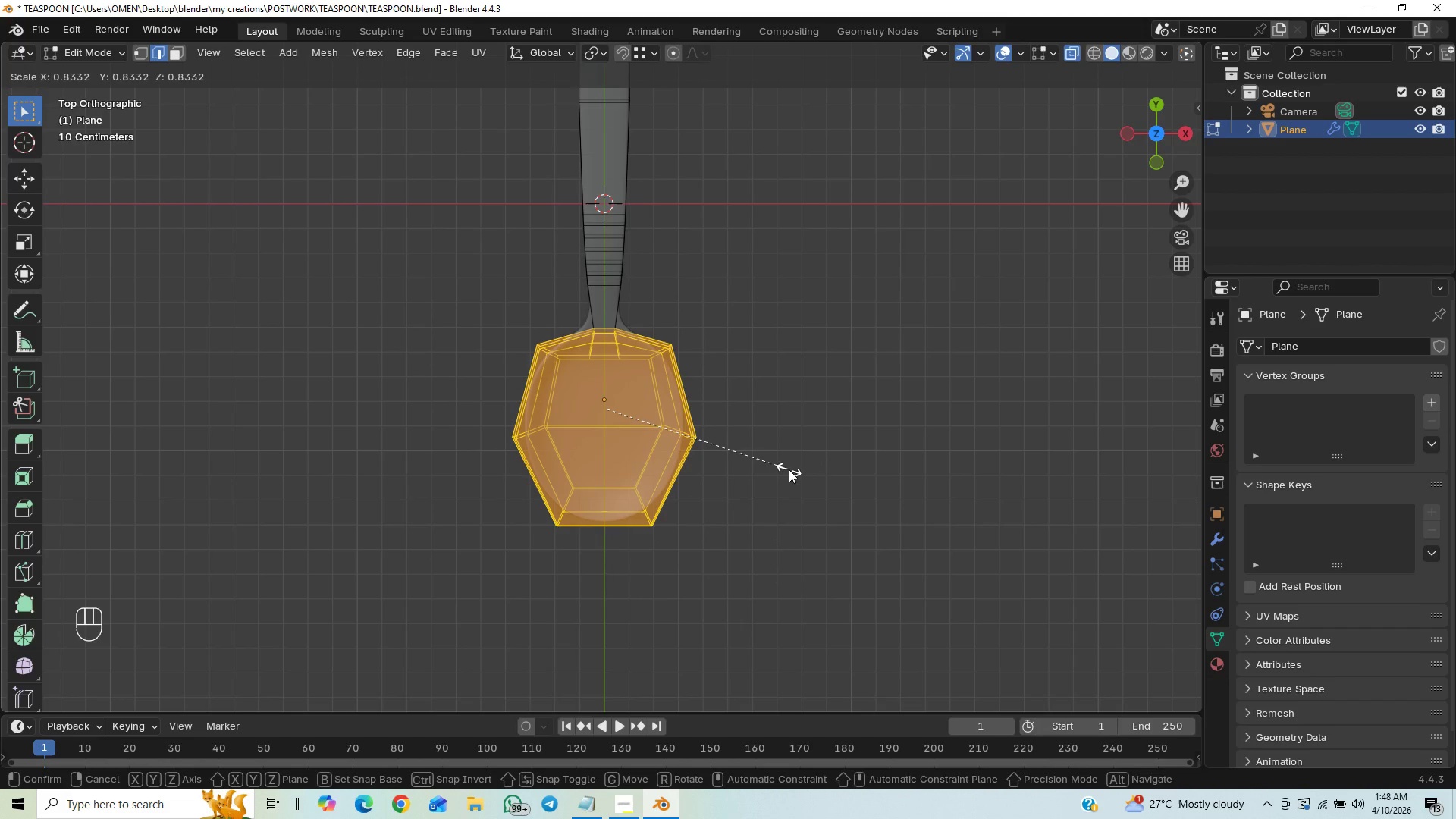 
wait(6.16)
 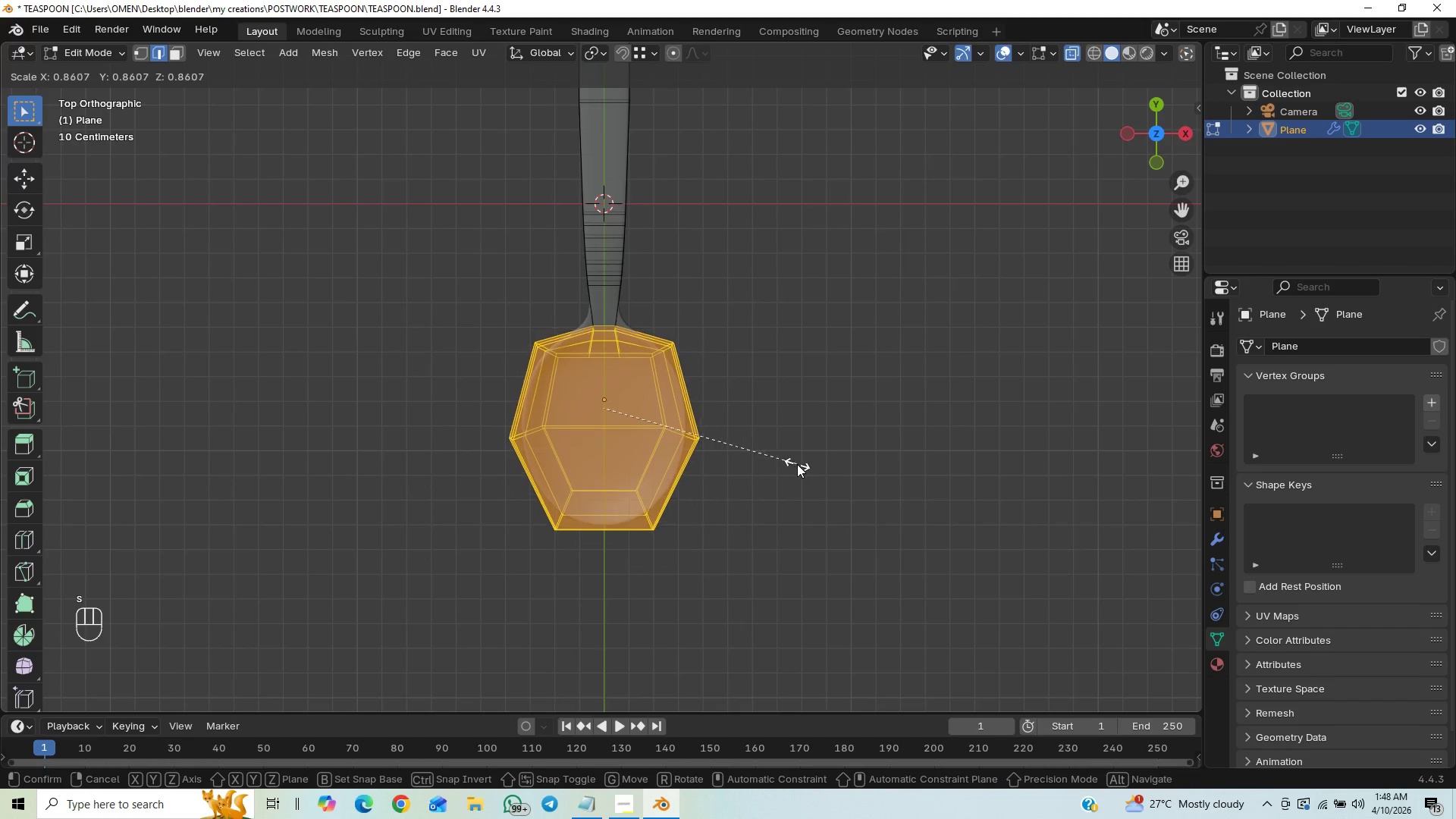 
left_click([785, 473])
 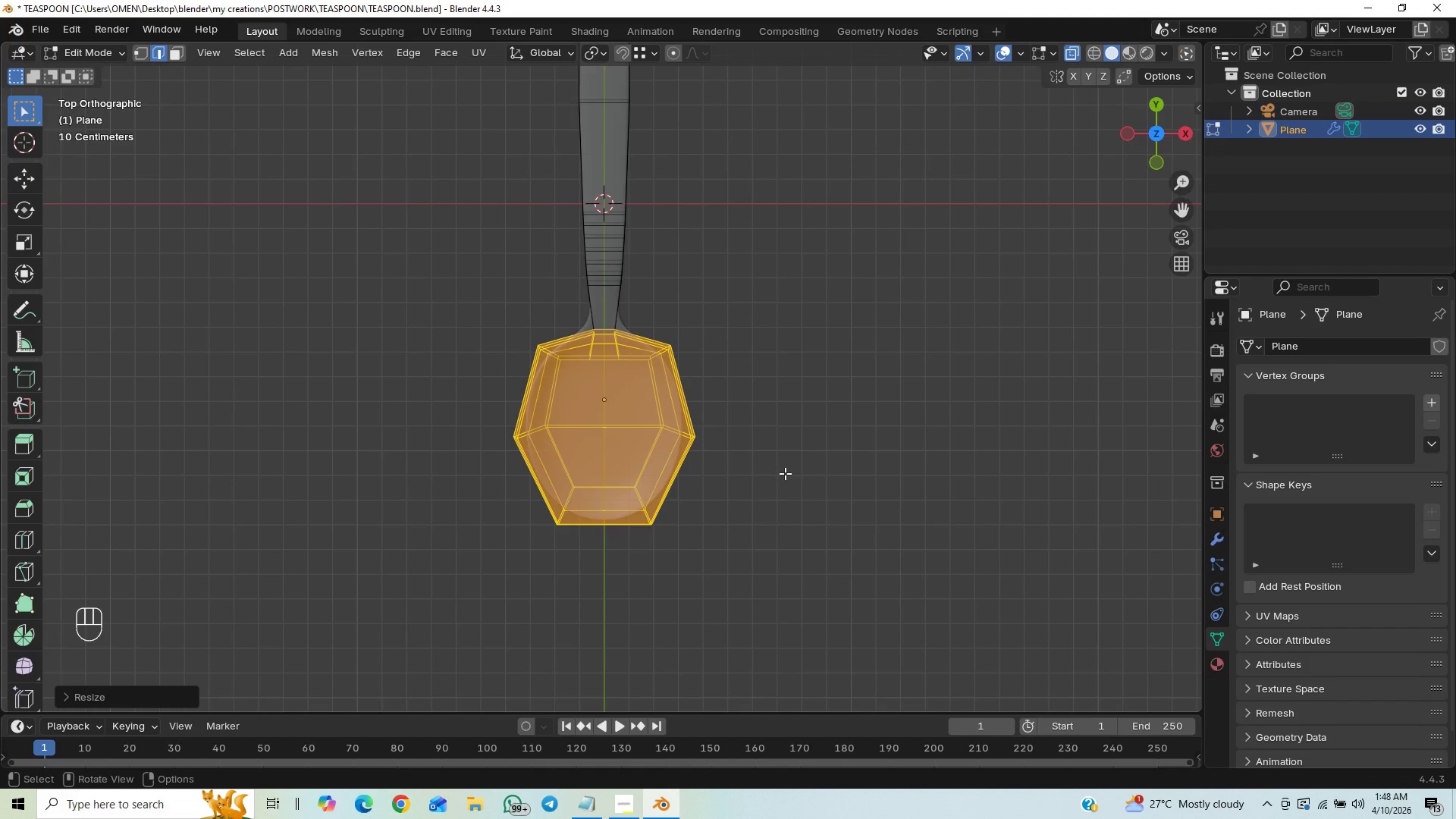 
type(GY)
 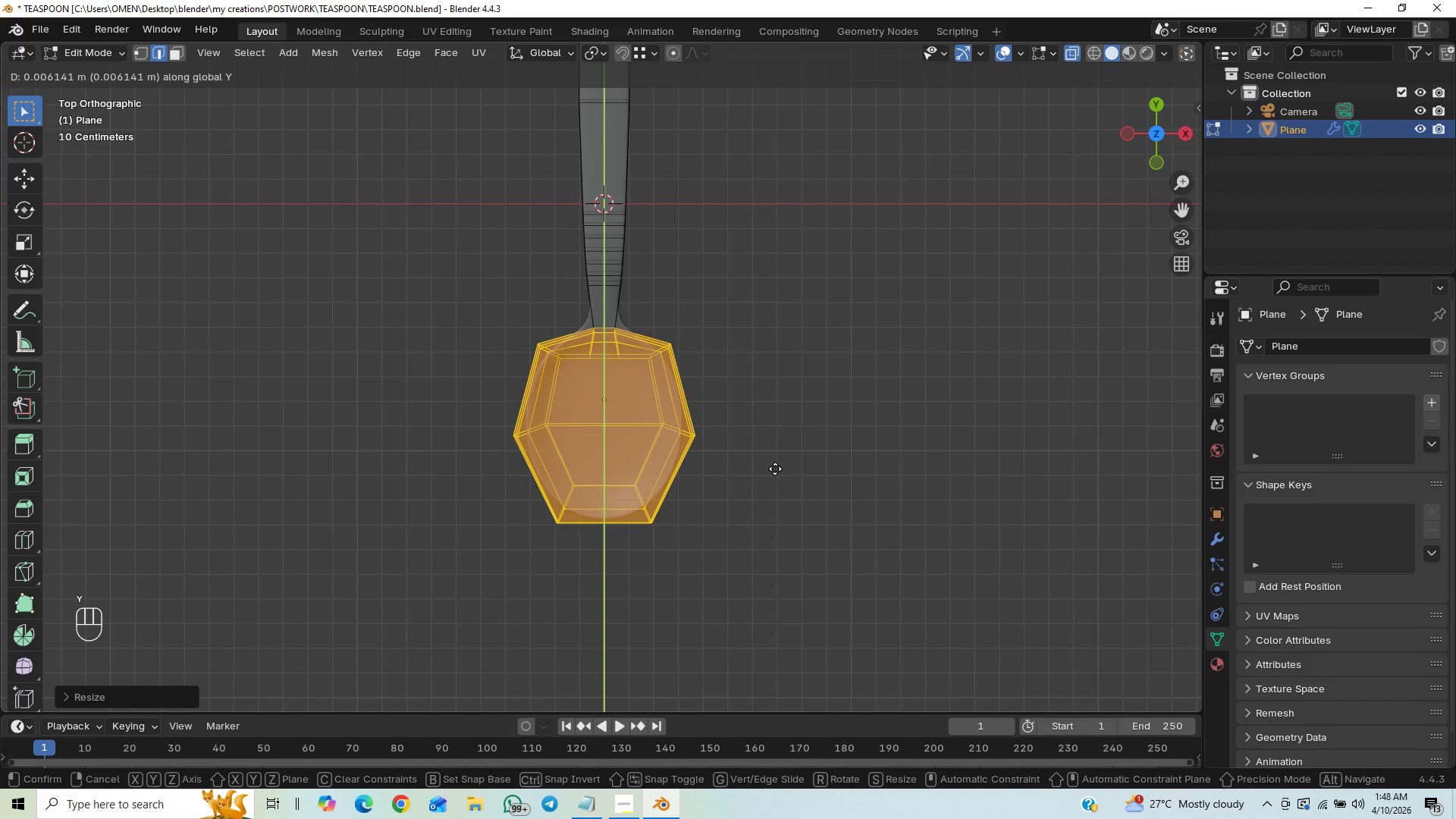 
right_click([777, 462])
 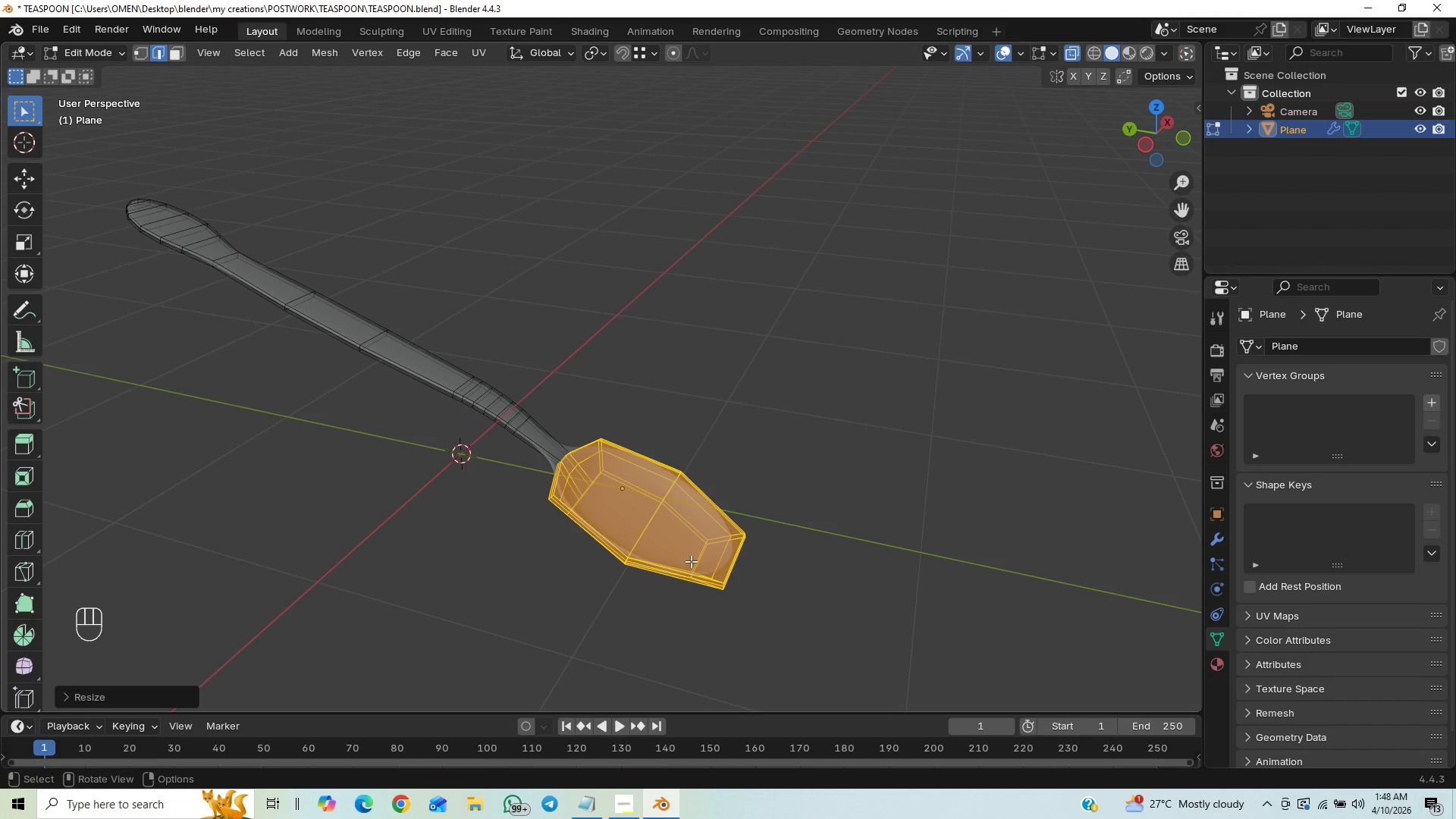 
wait(7.84)
 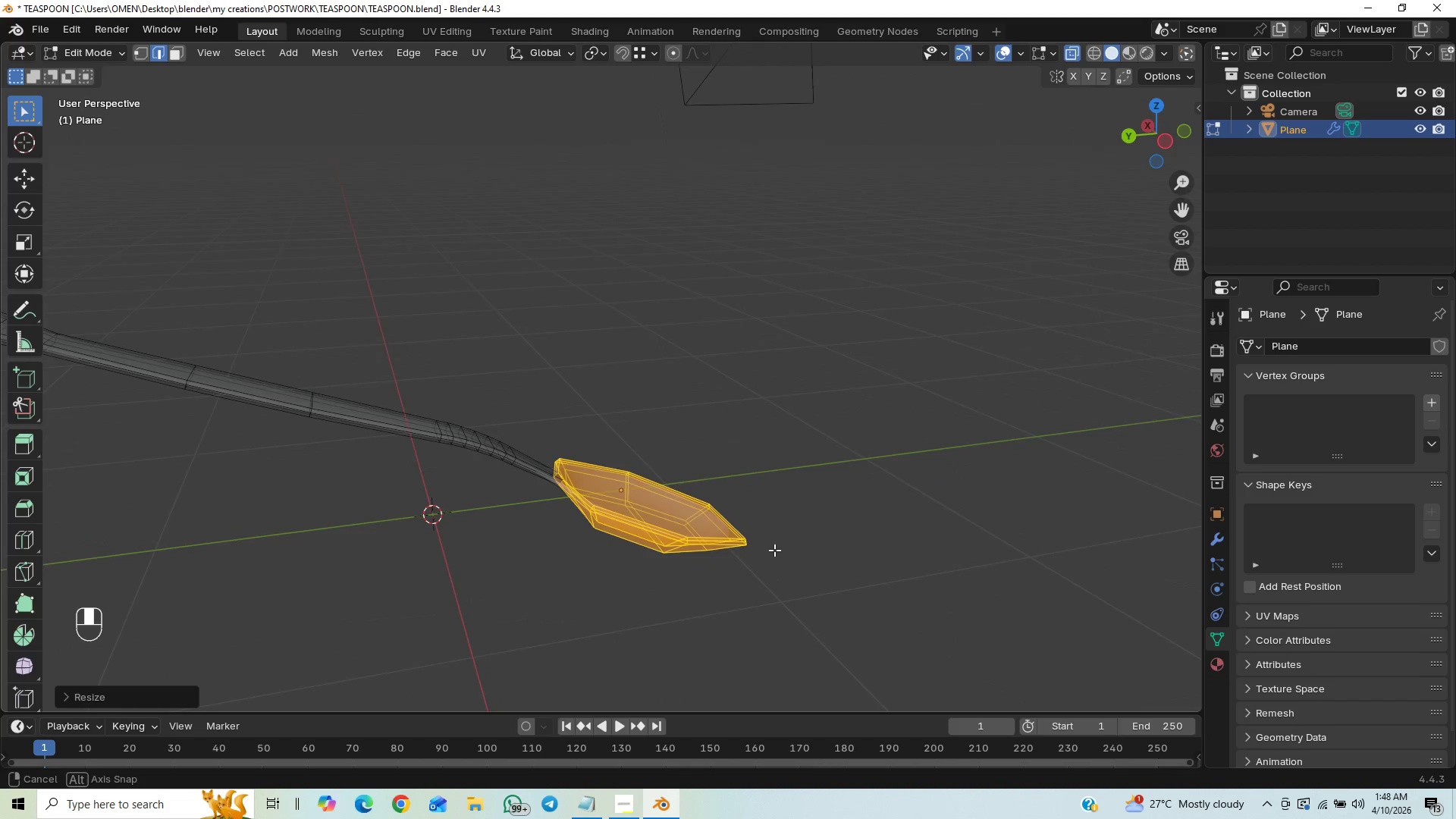 
key(Tab)
 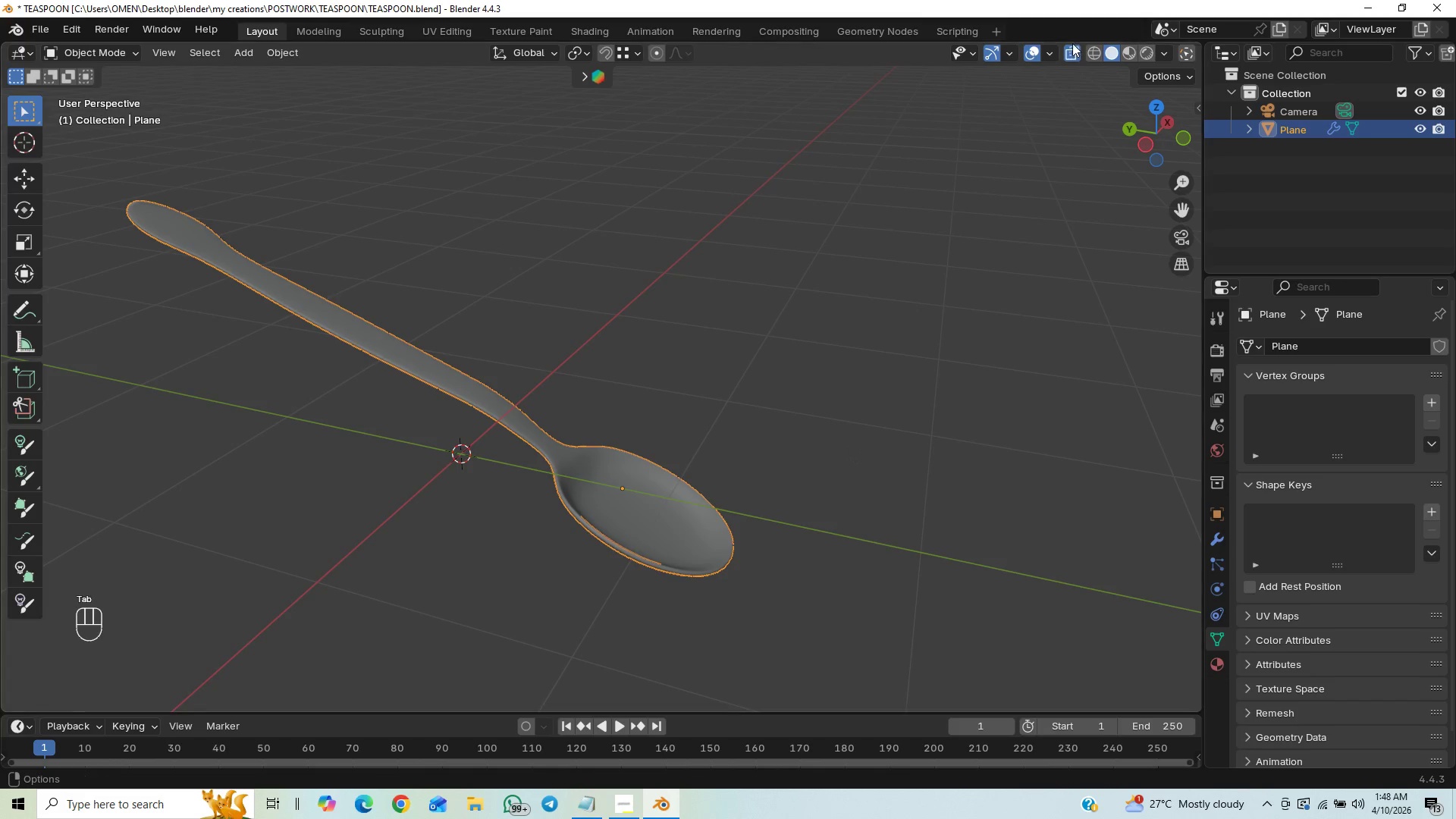 
left_click([1072, 43])
 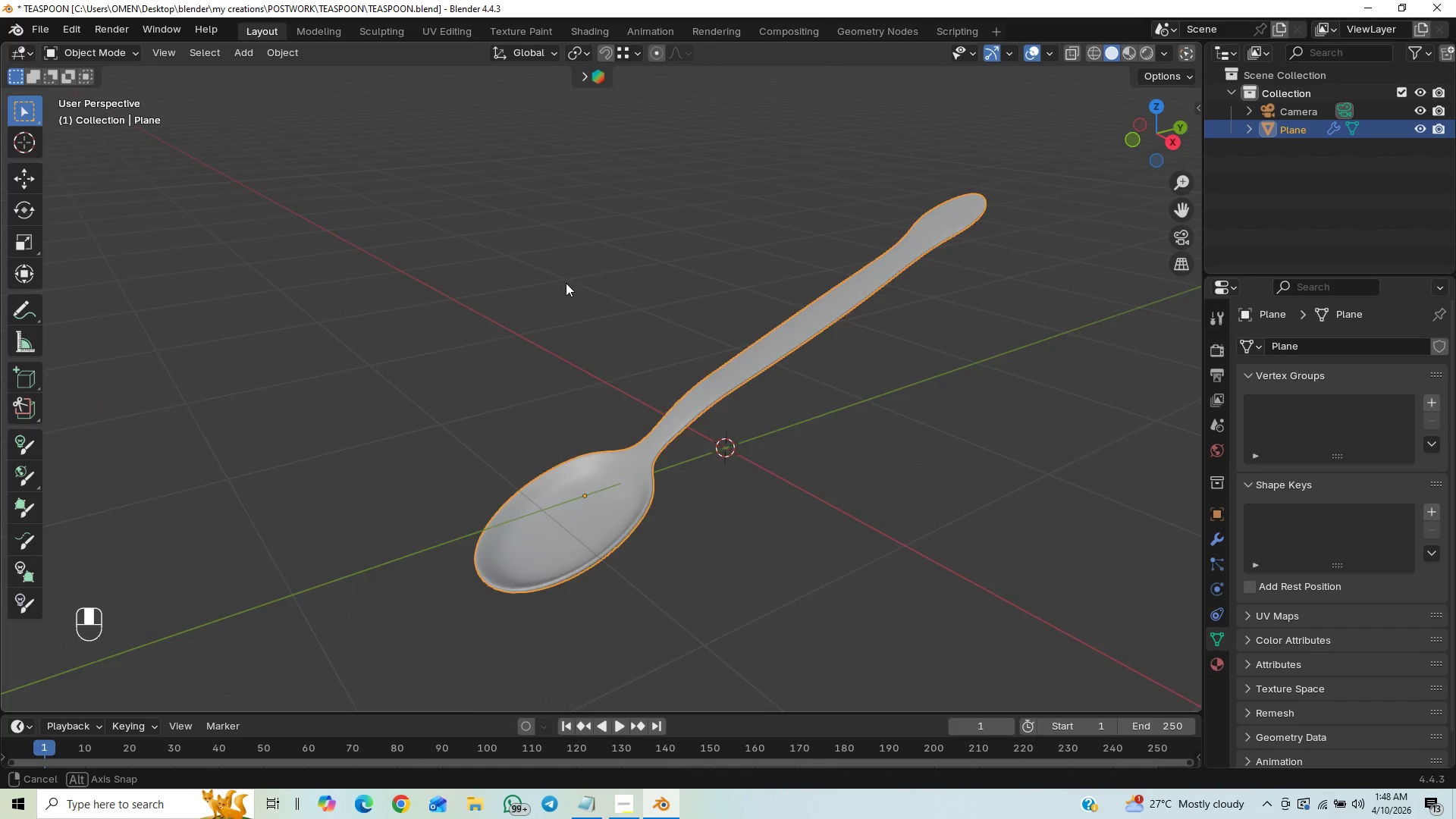 
wait(8.25)
 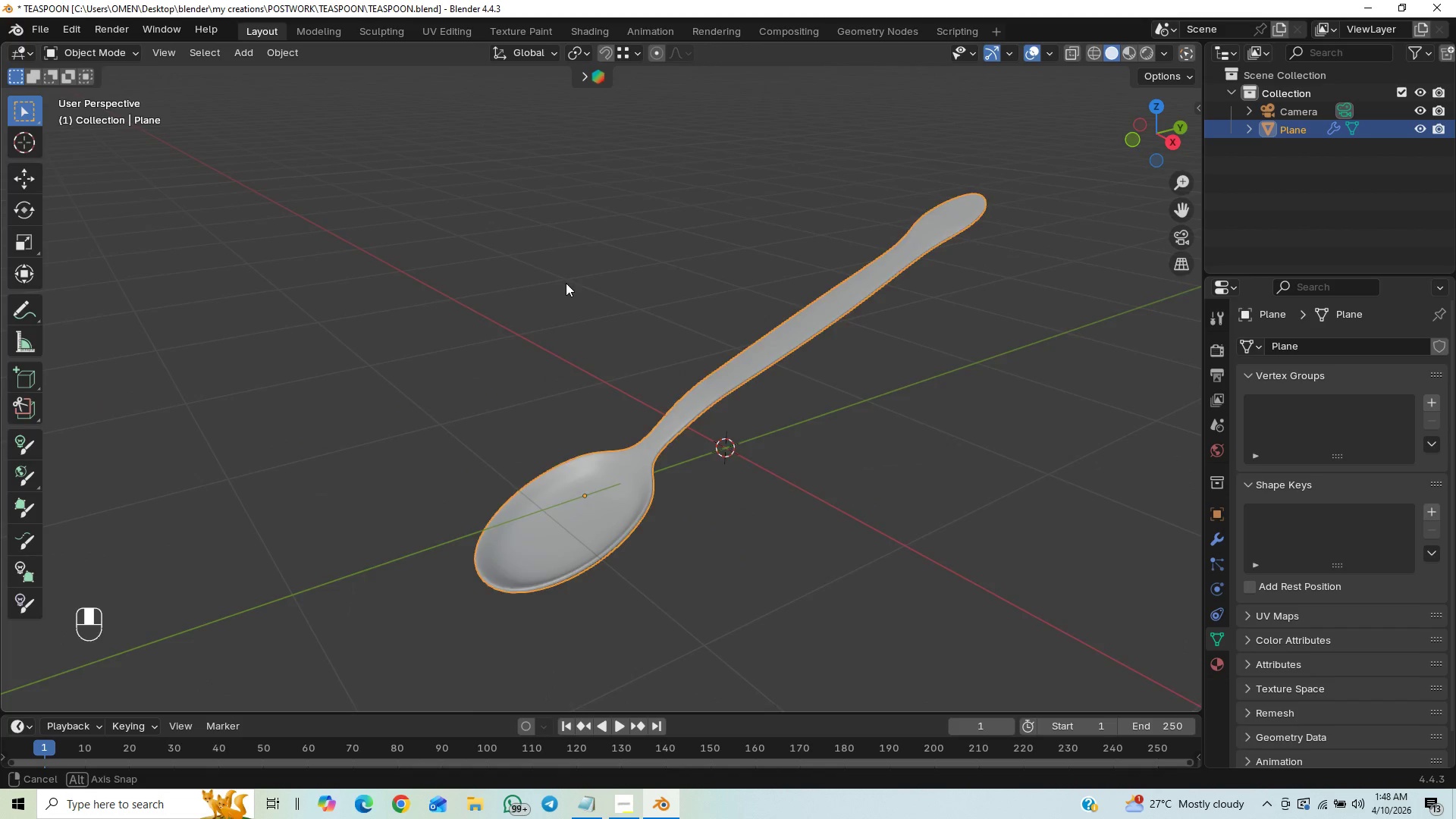 
left_click([1188, 243])
 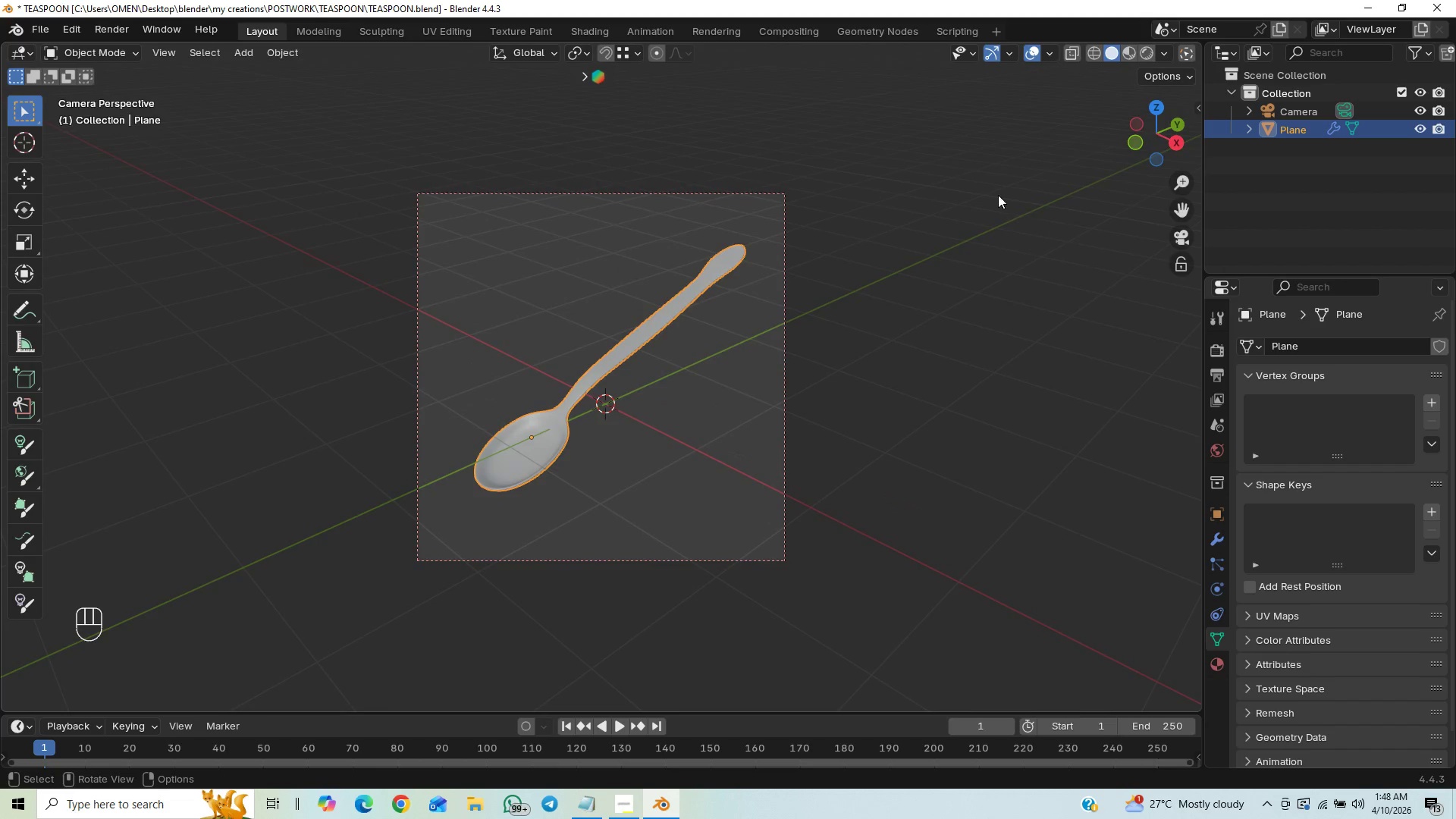 
left_click([888, 368])
 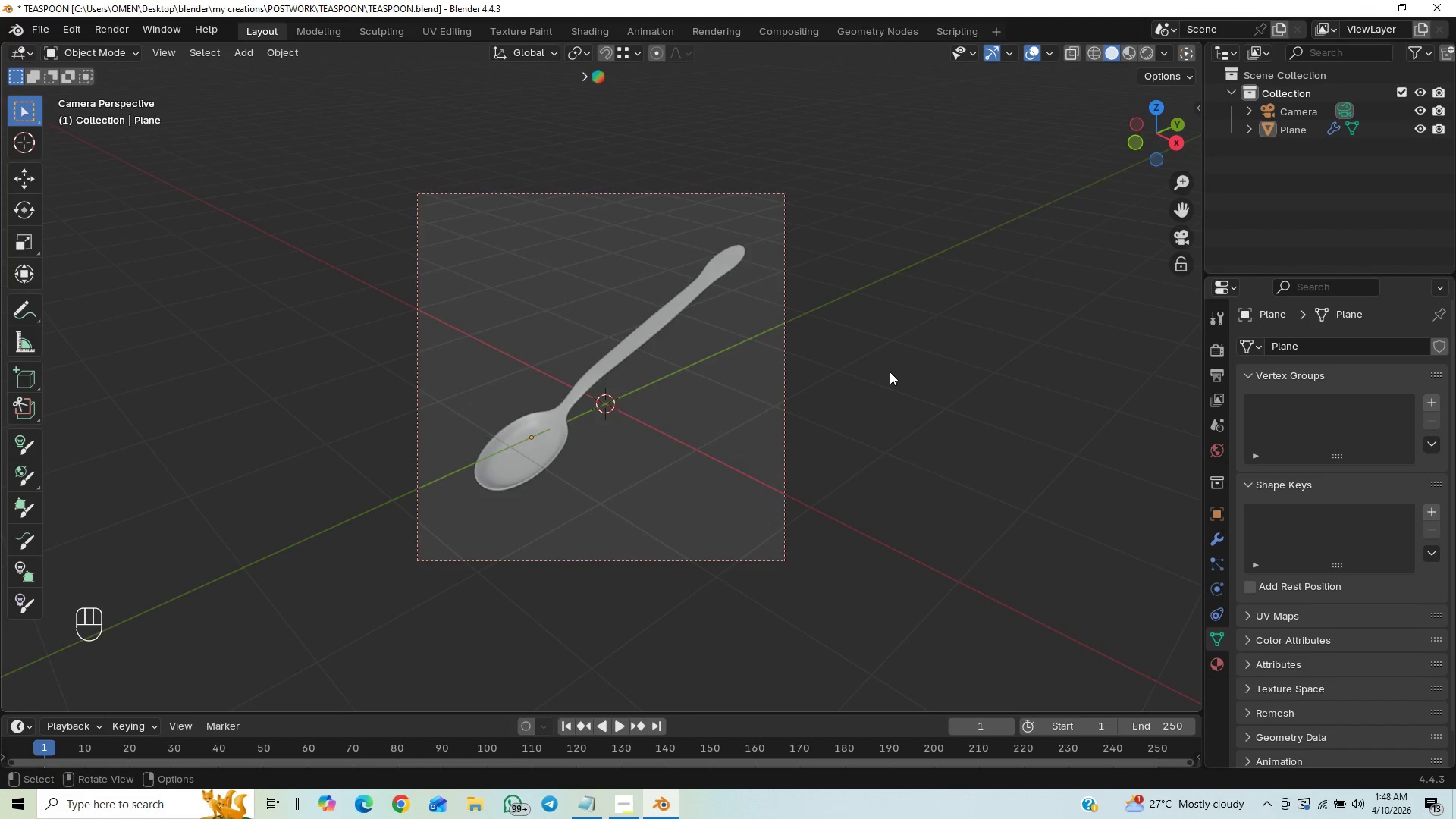 
key(Control+Z)
 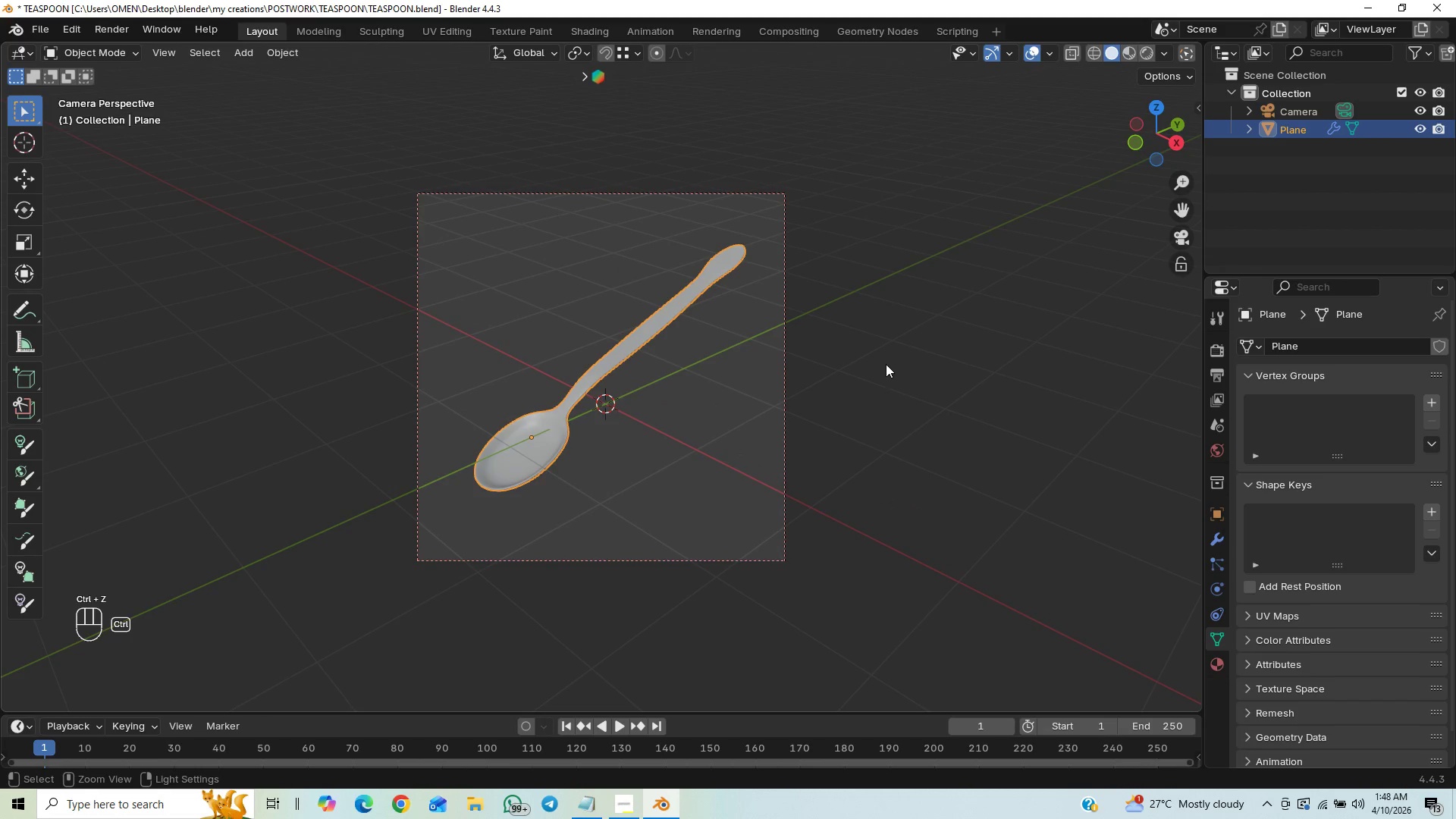 
key(Control+Z)
 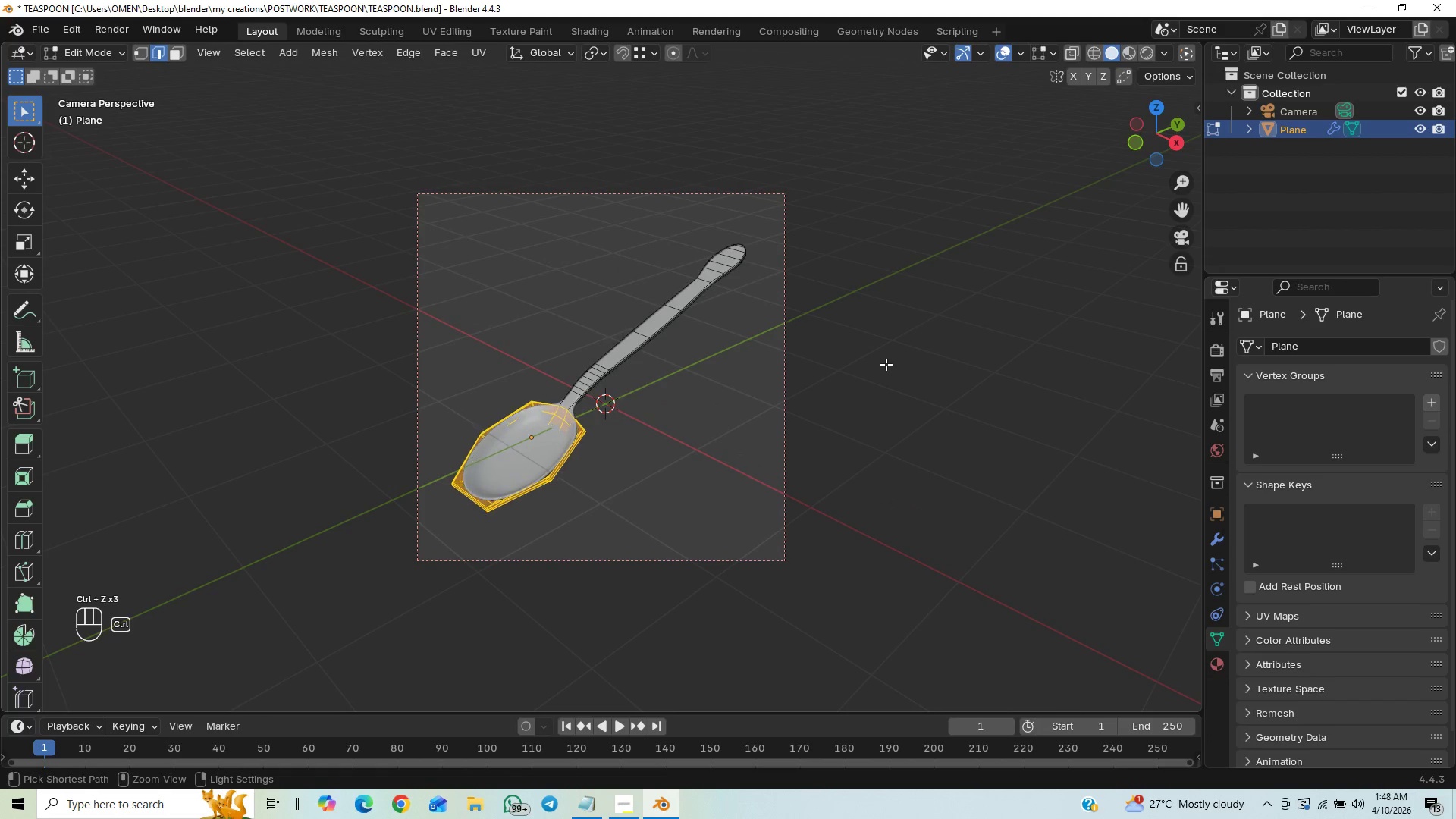 
key(Control+Z)
 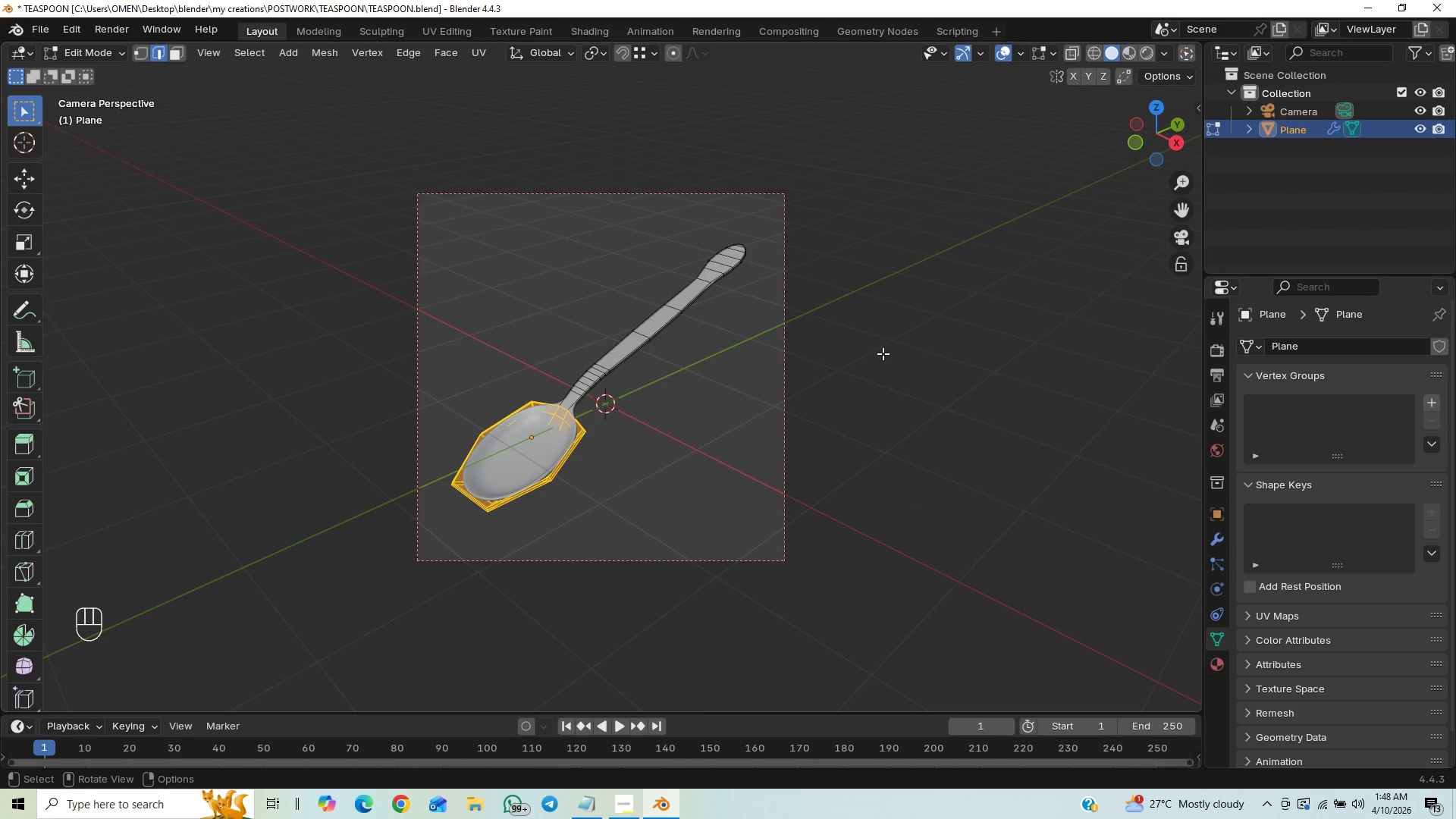 
left_click([915, 304])
 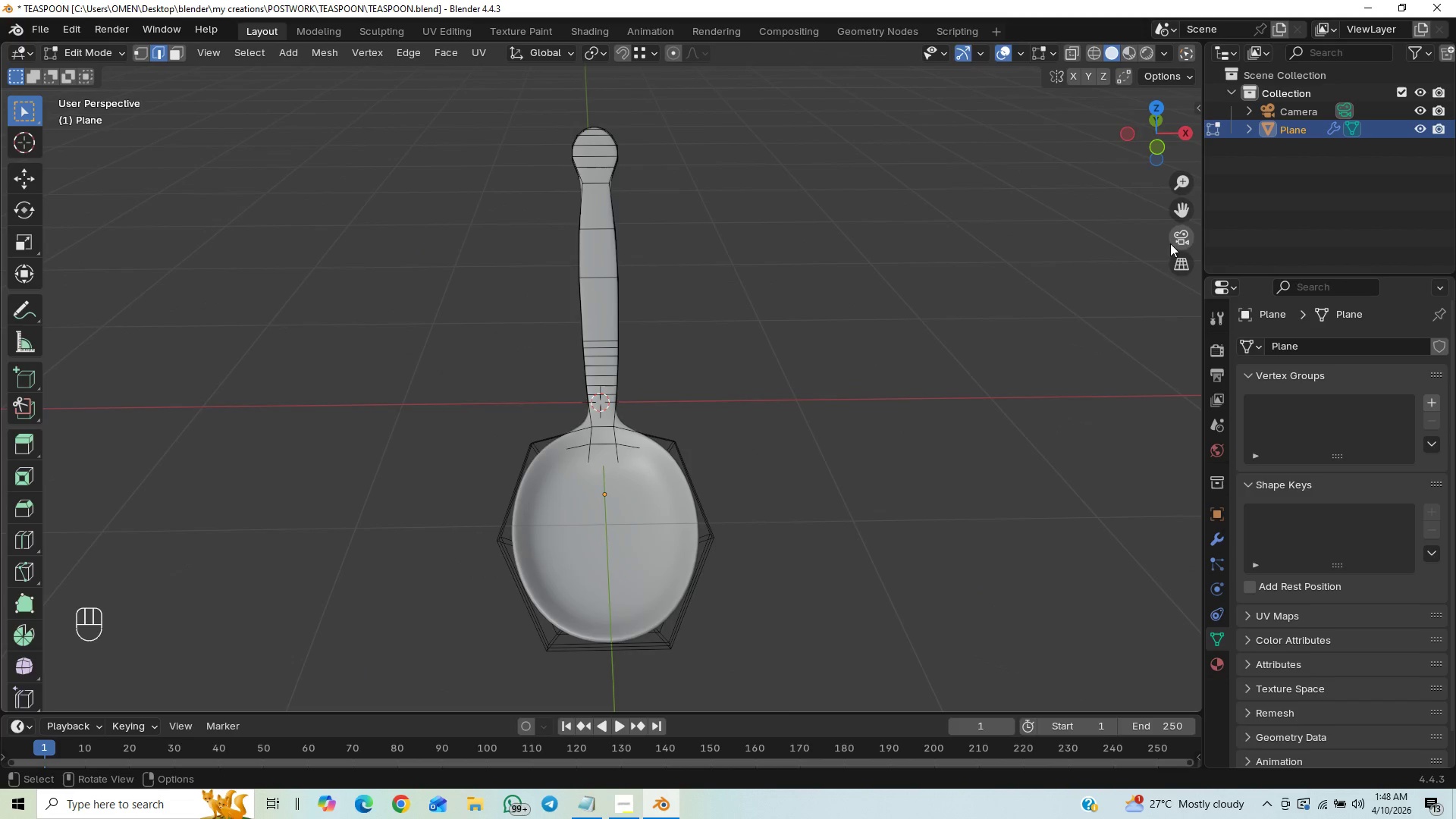 
wait(6.05)
 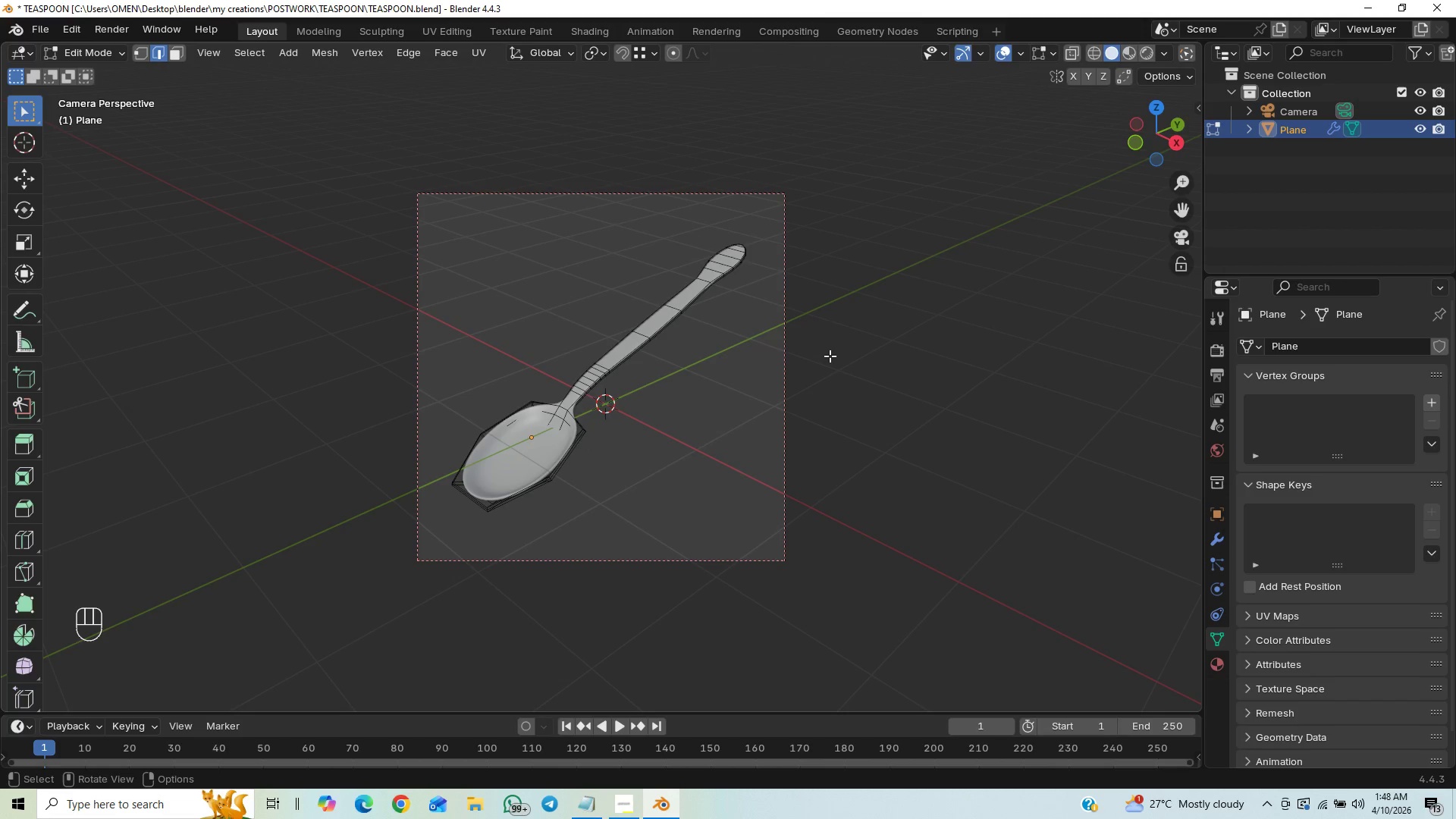 
left_click([1073, 50])
 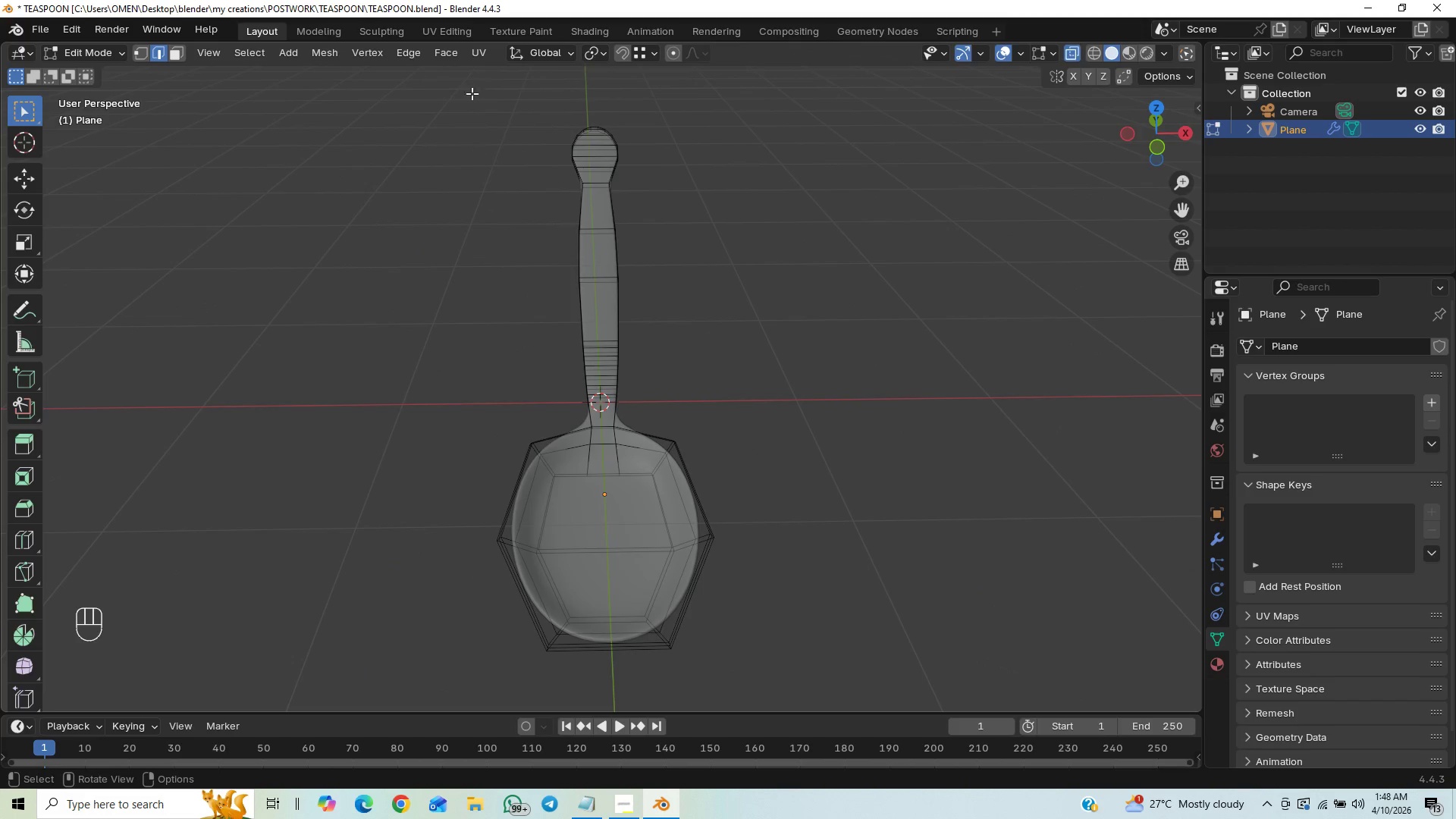 
left_click_drag(start_coordinate=[469, 89], to_coordinate=[739, 412])
 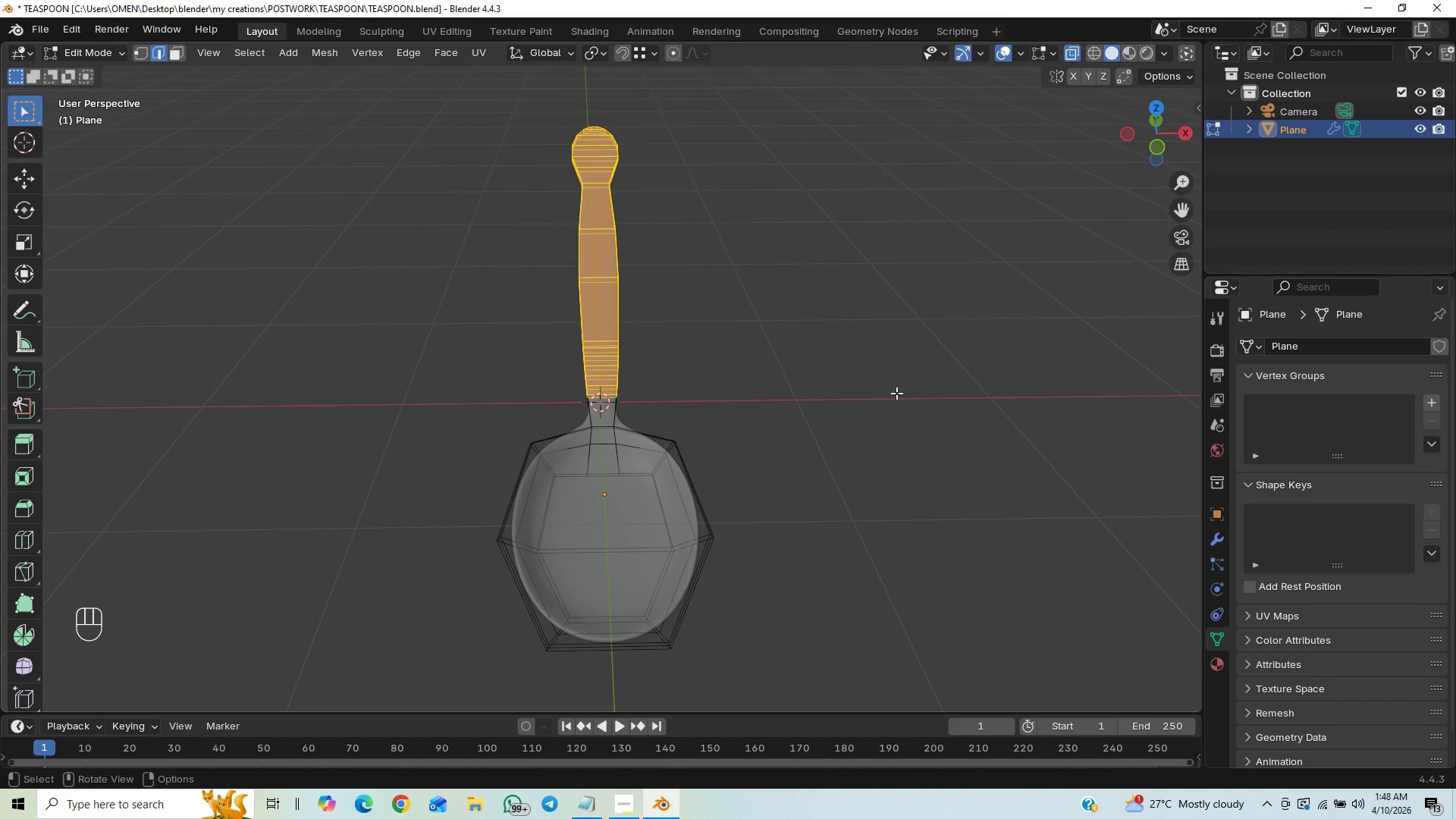 
key(S)
 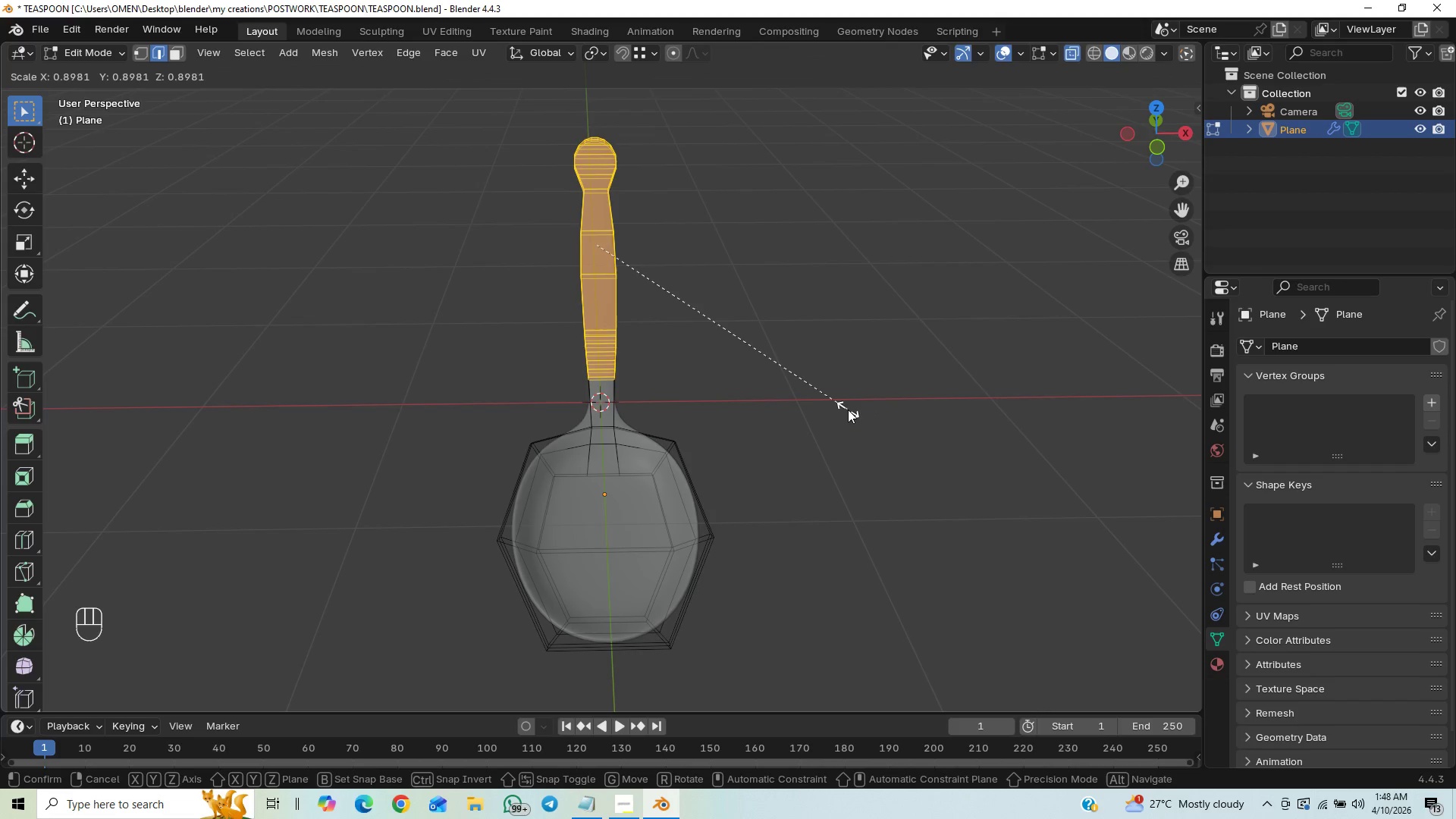 
wait(5.3)
 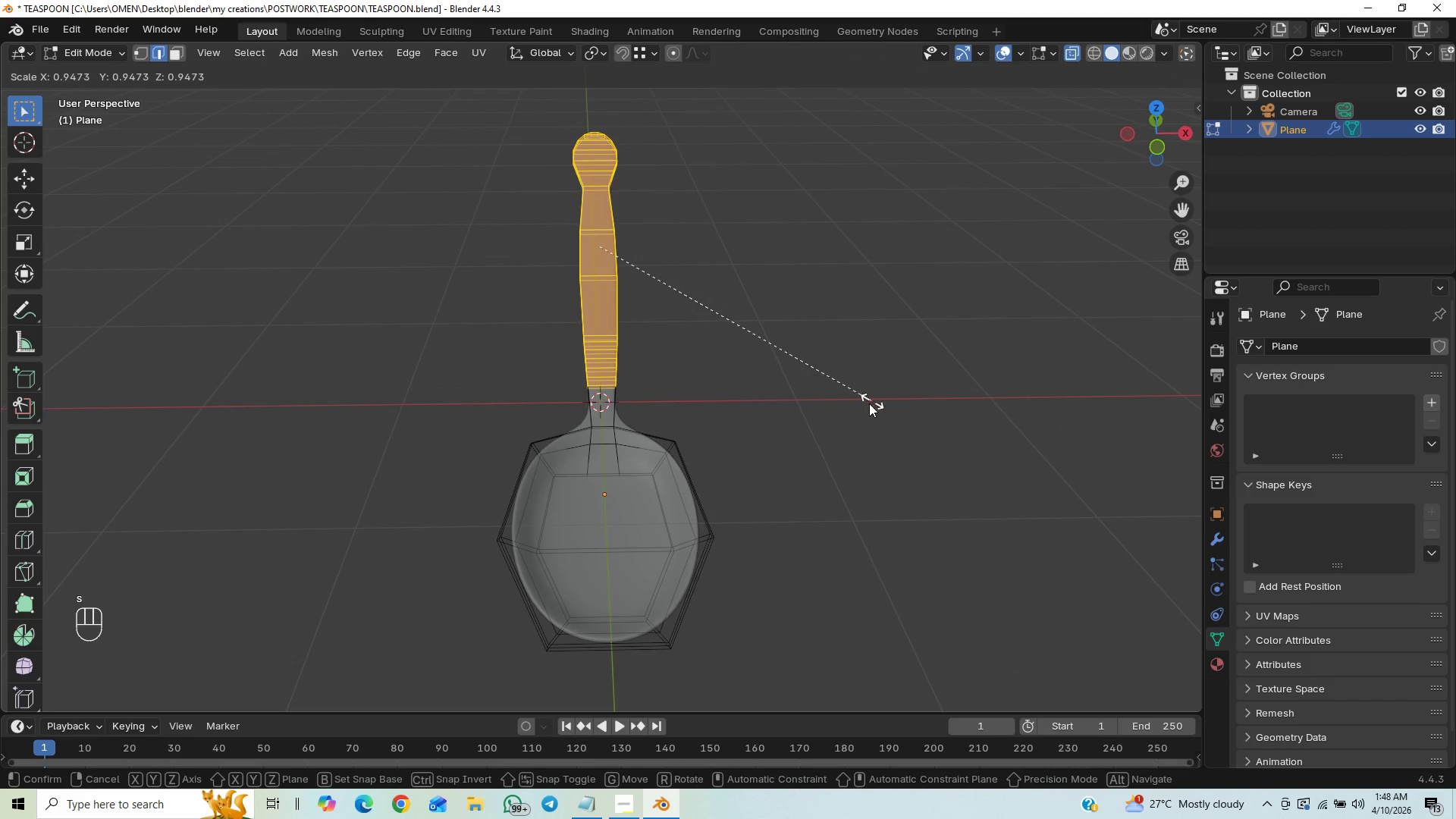 
type(SX)
 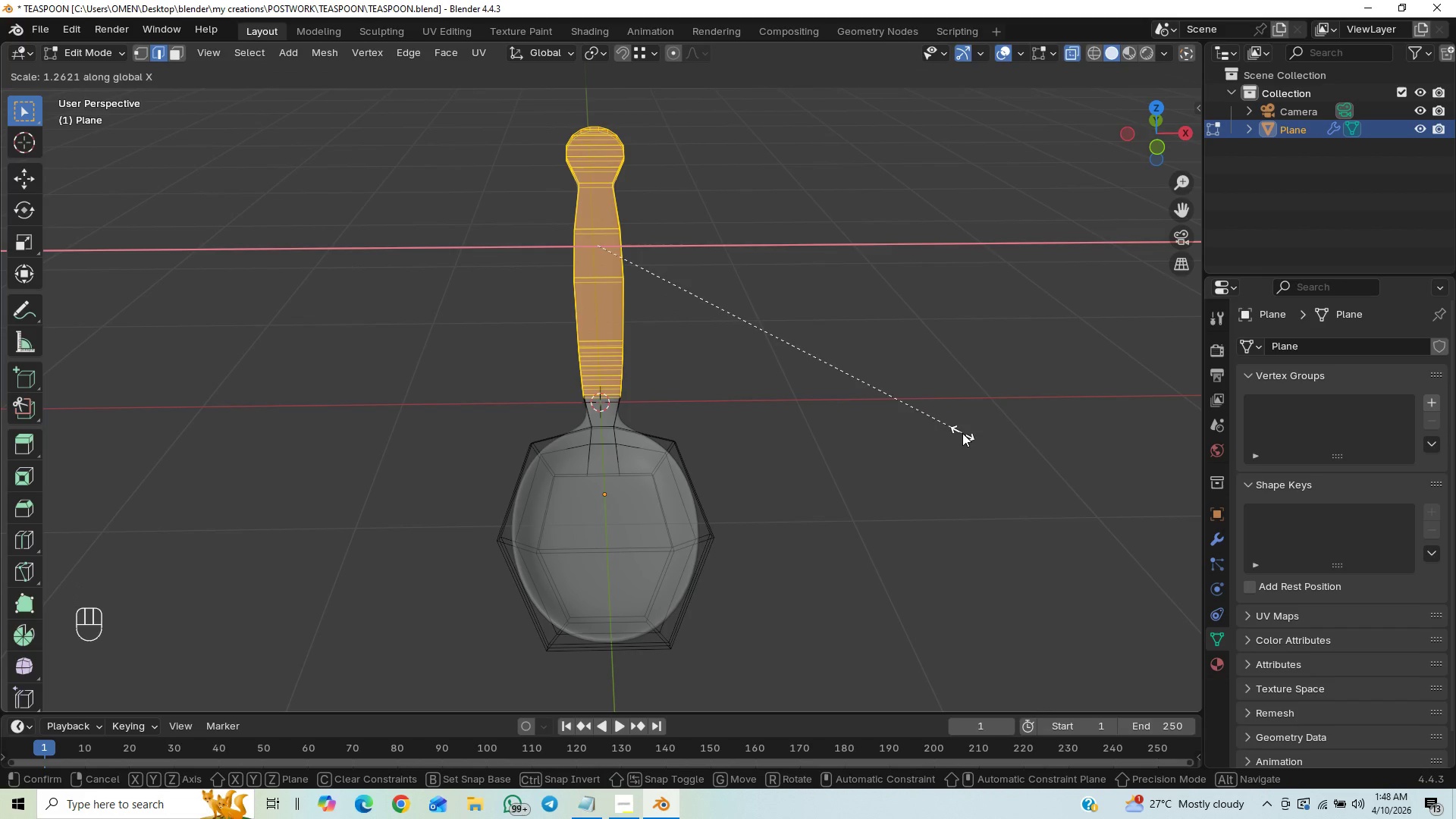 
wait(6.92)
 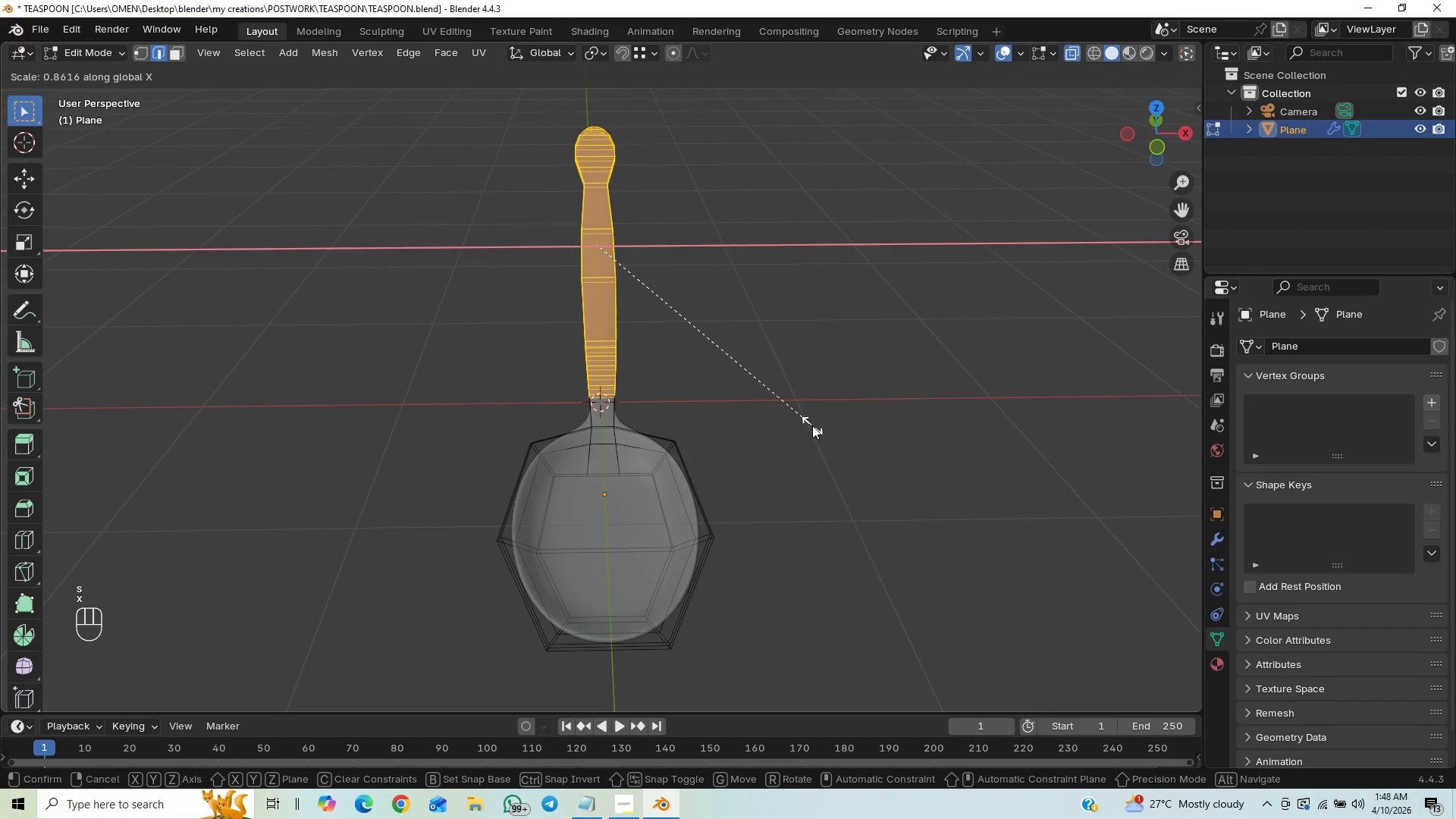 
left_click([893, 443])
 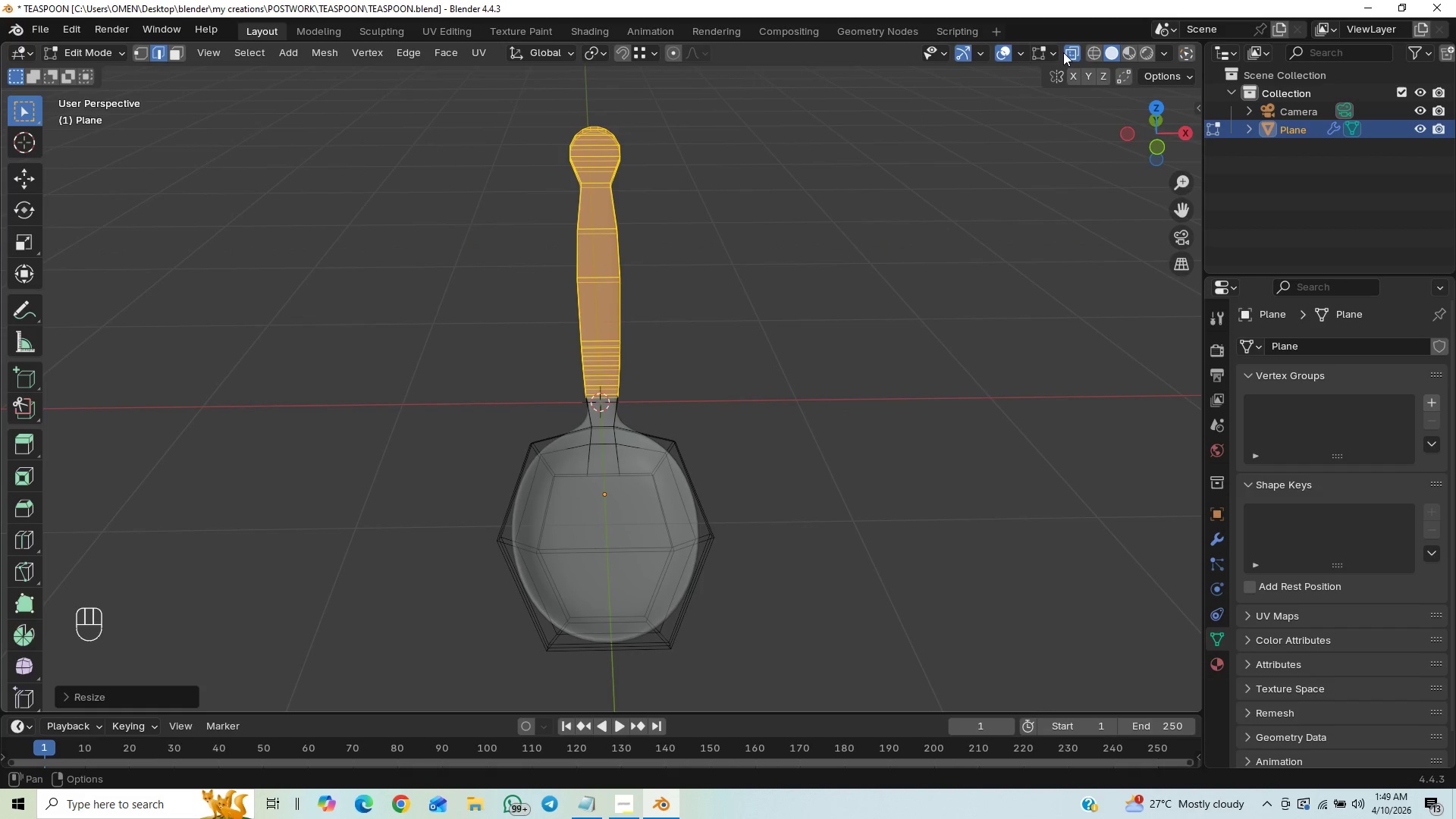 
left_click([1063, 52])
 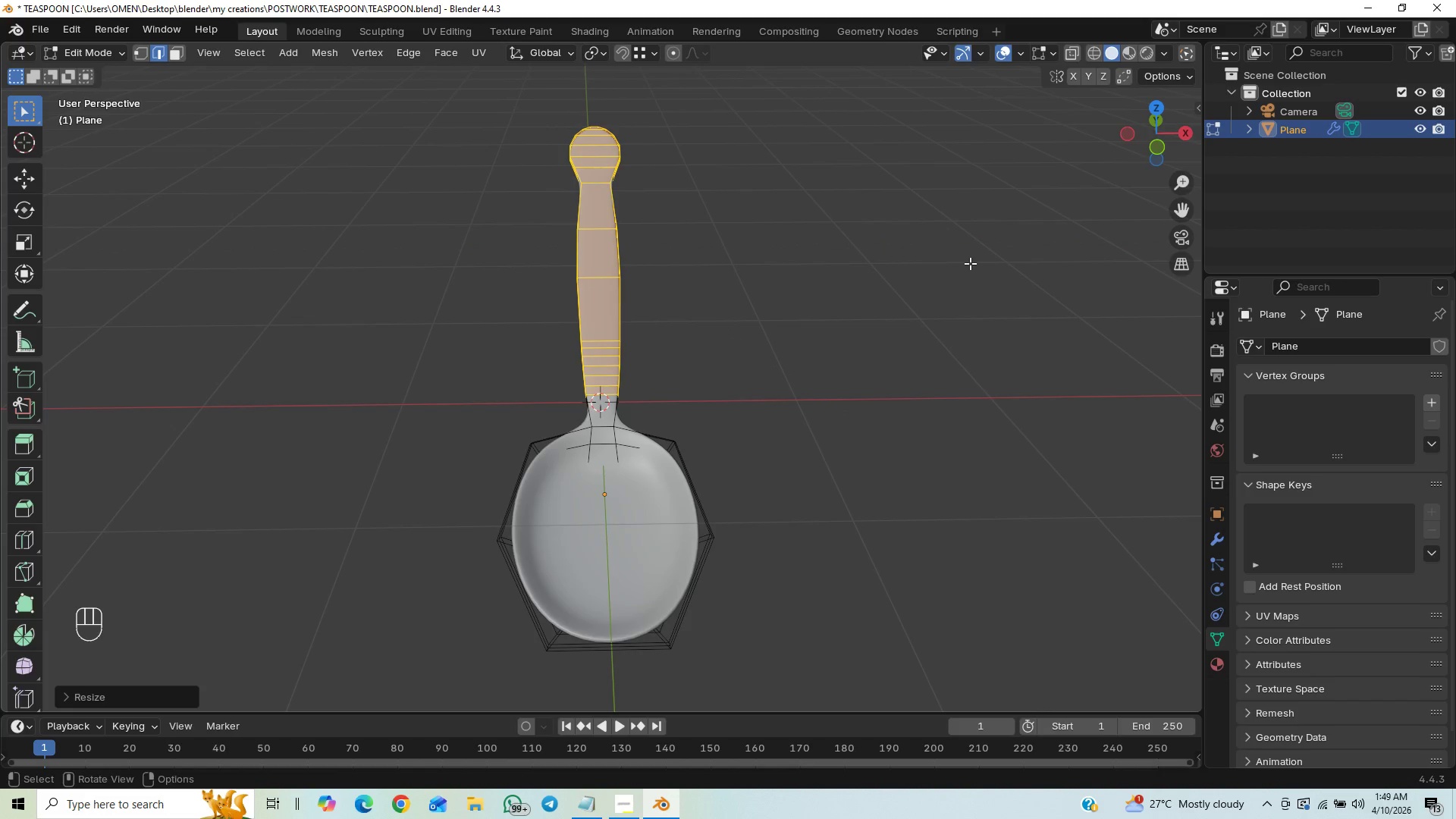 
key(Tab)